 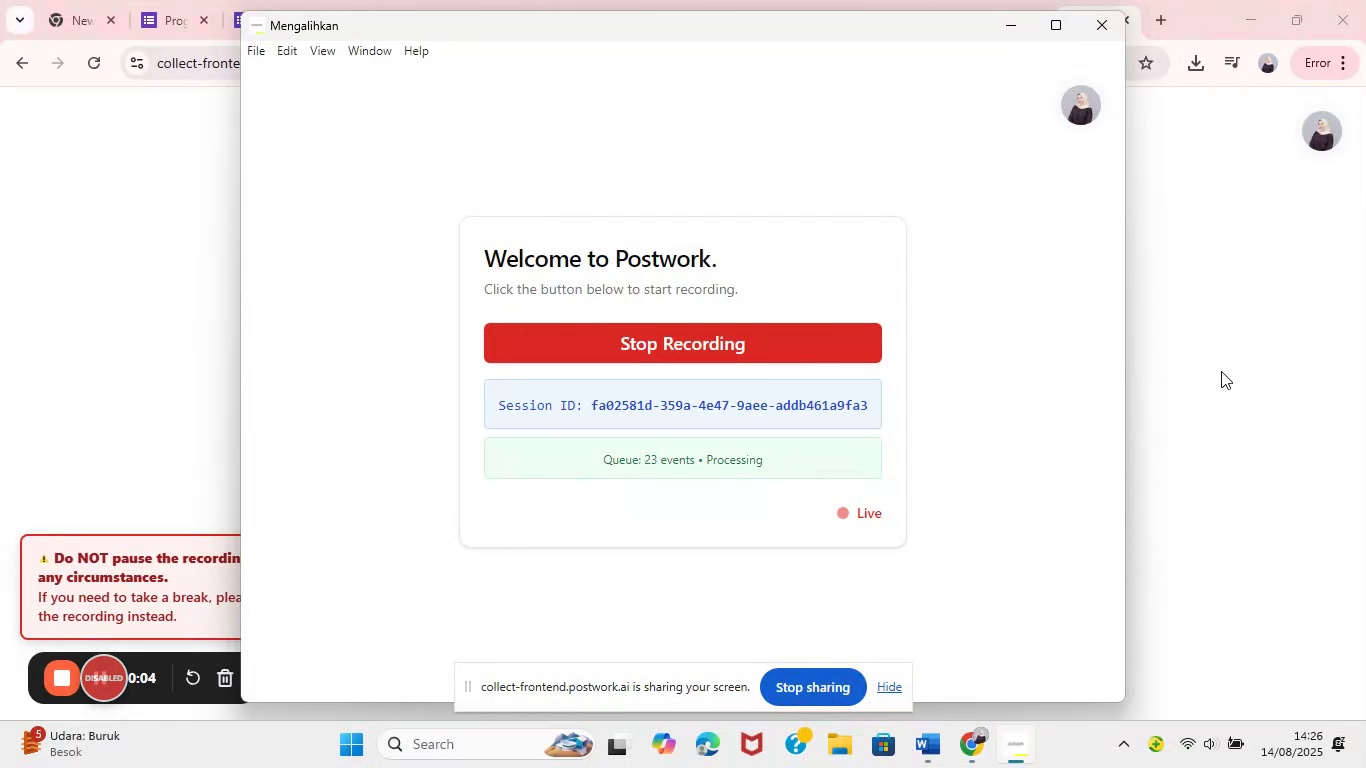 
left_click([543, 14])
 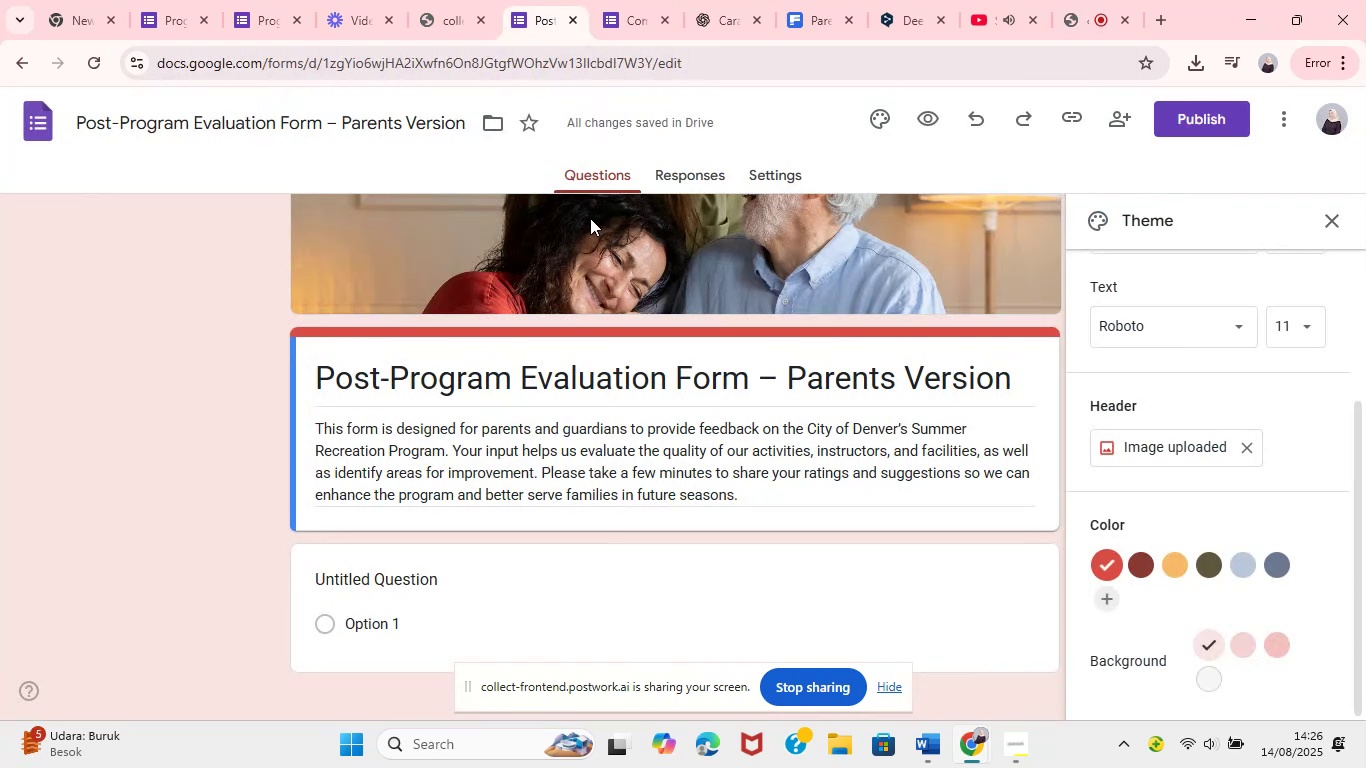 
wait(13.34)
 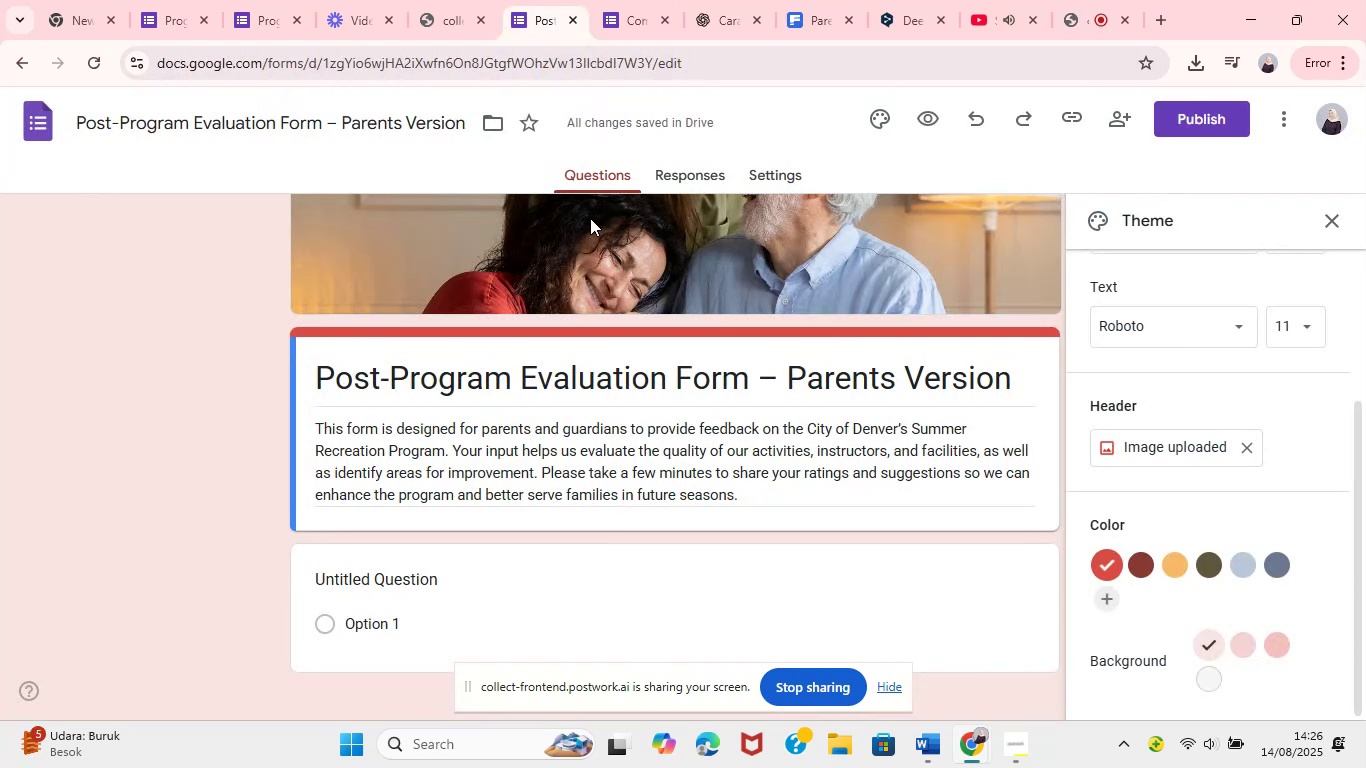 
scroll: coordinate [712, 445], scroll_direction: down, amount: 80.0
 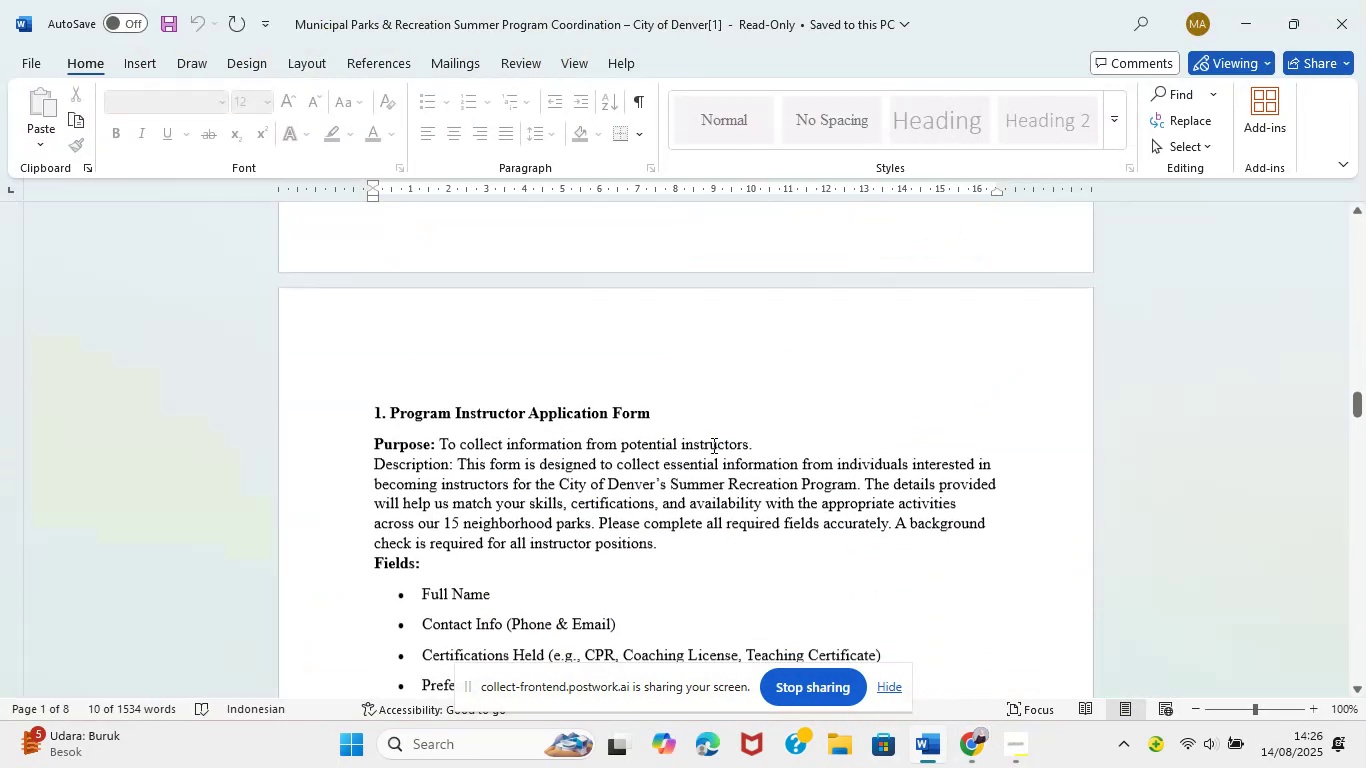 
scroll: coordinate [714, 433], scroll_direction: up, amount: 8.0
 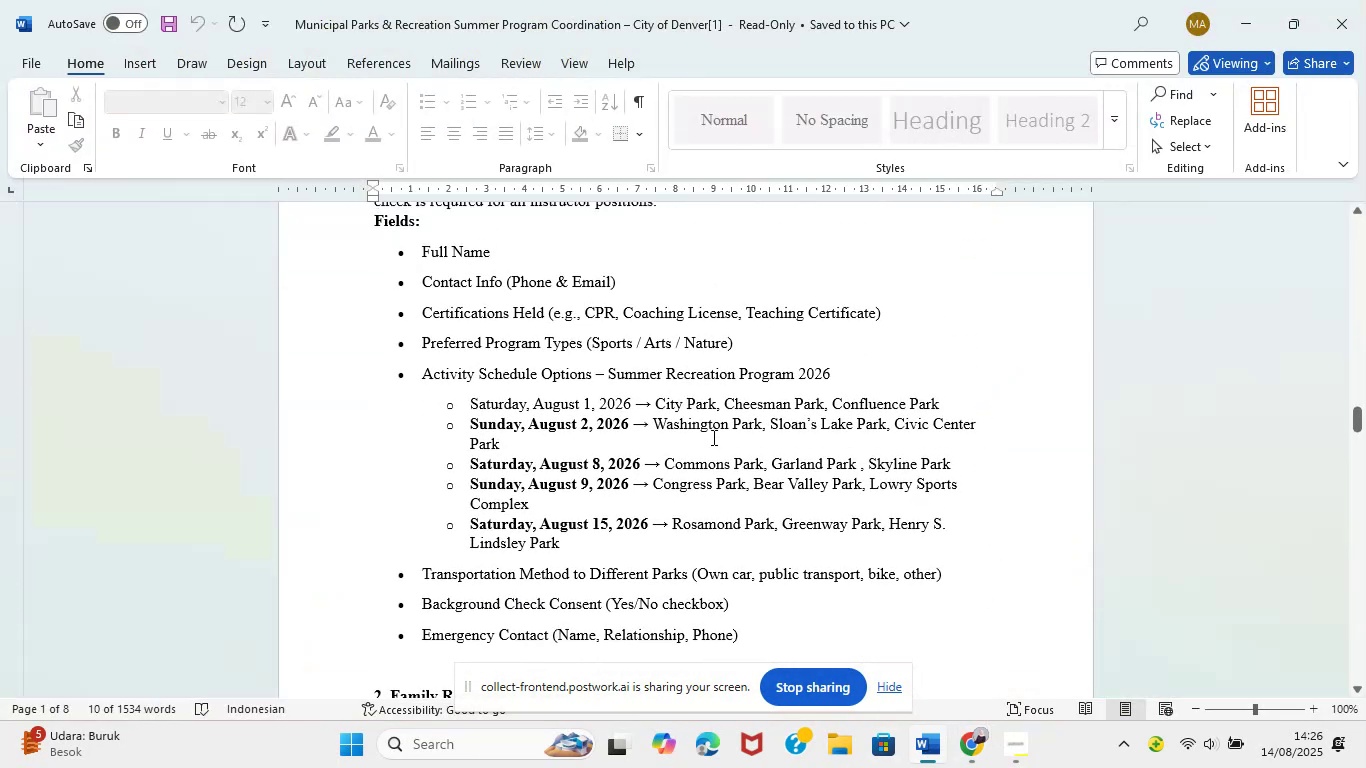 
scroll: coordinate [714, 433], scroll_direction: down, amount: 5.0
 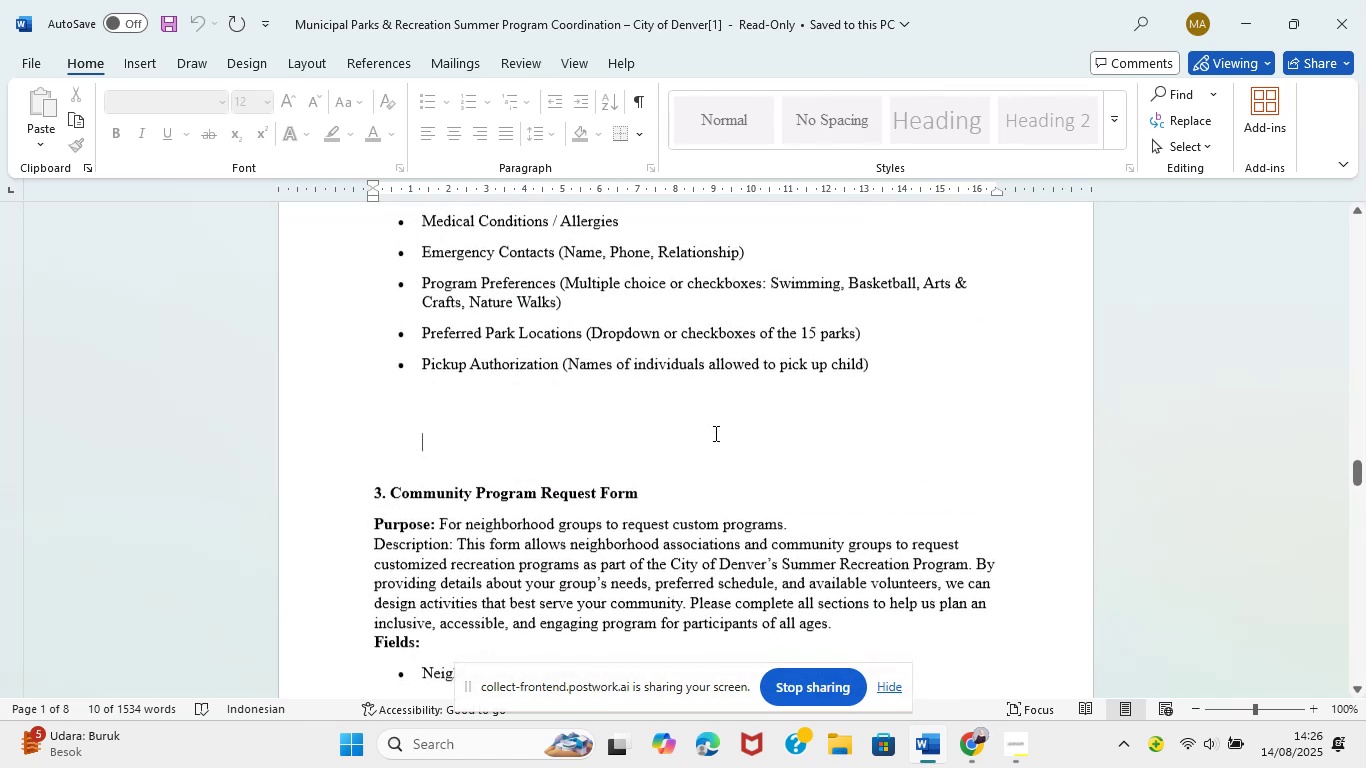 
right_click([714, 433])
 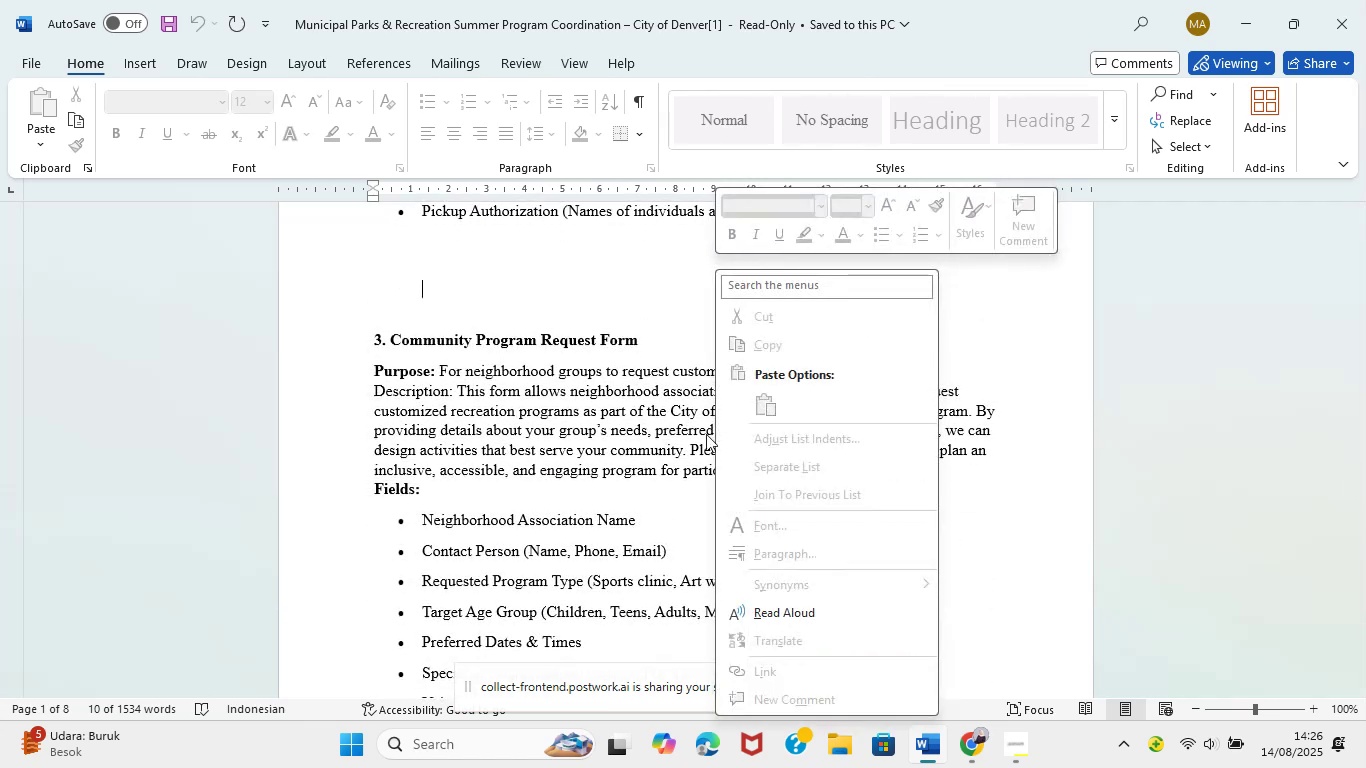 
scroll: coordinate [629, 442], scroll_direction: down, amount: 3.0
 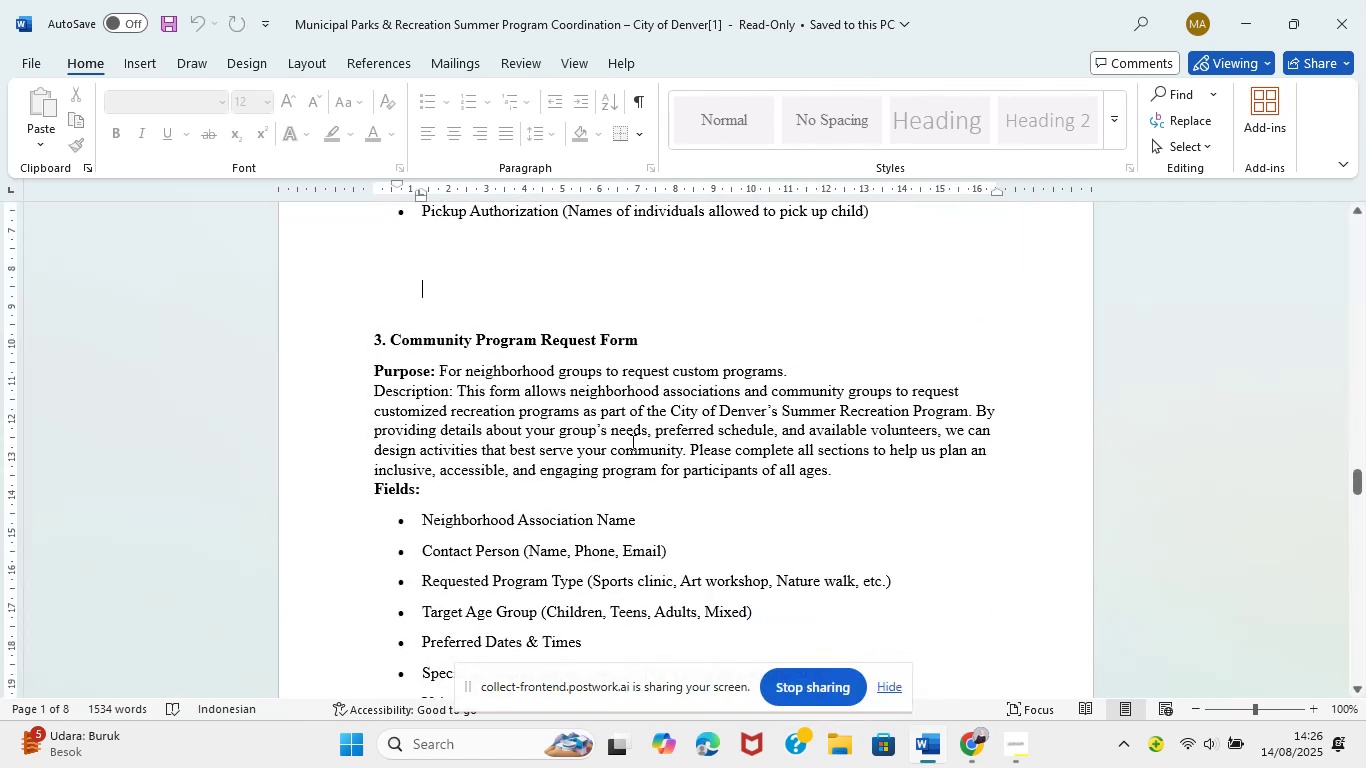 
left_click([632, 442])
 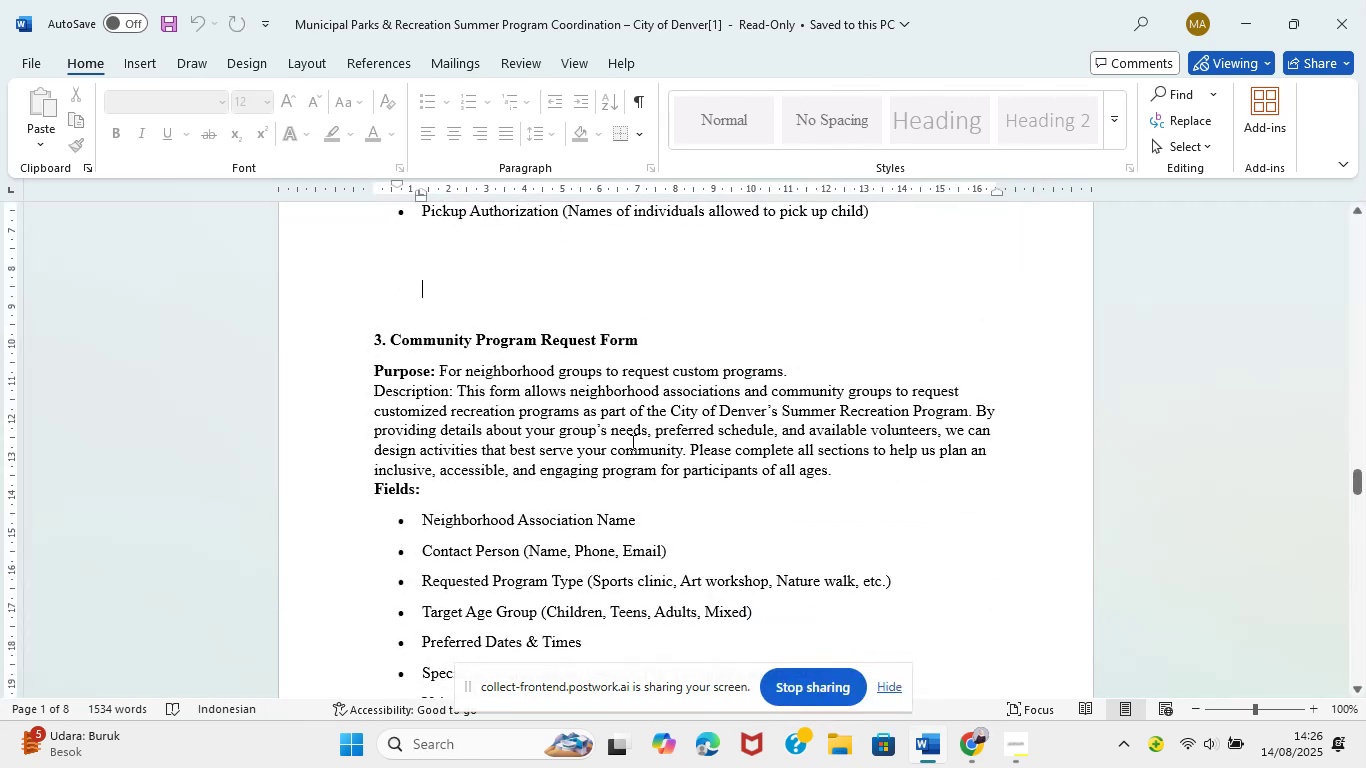 
scroll: coordinate [484, 499], scroll_direction: down, amount: 15.0
 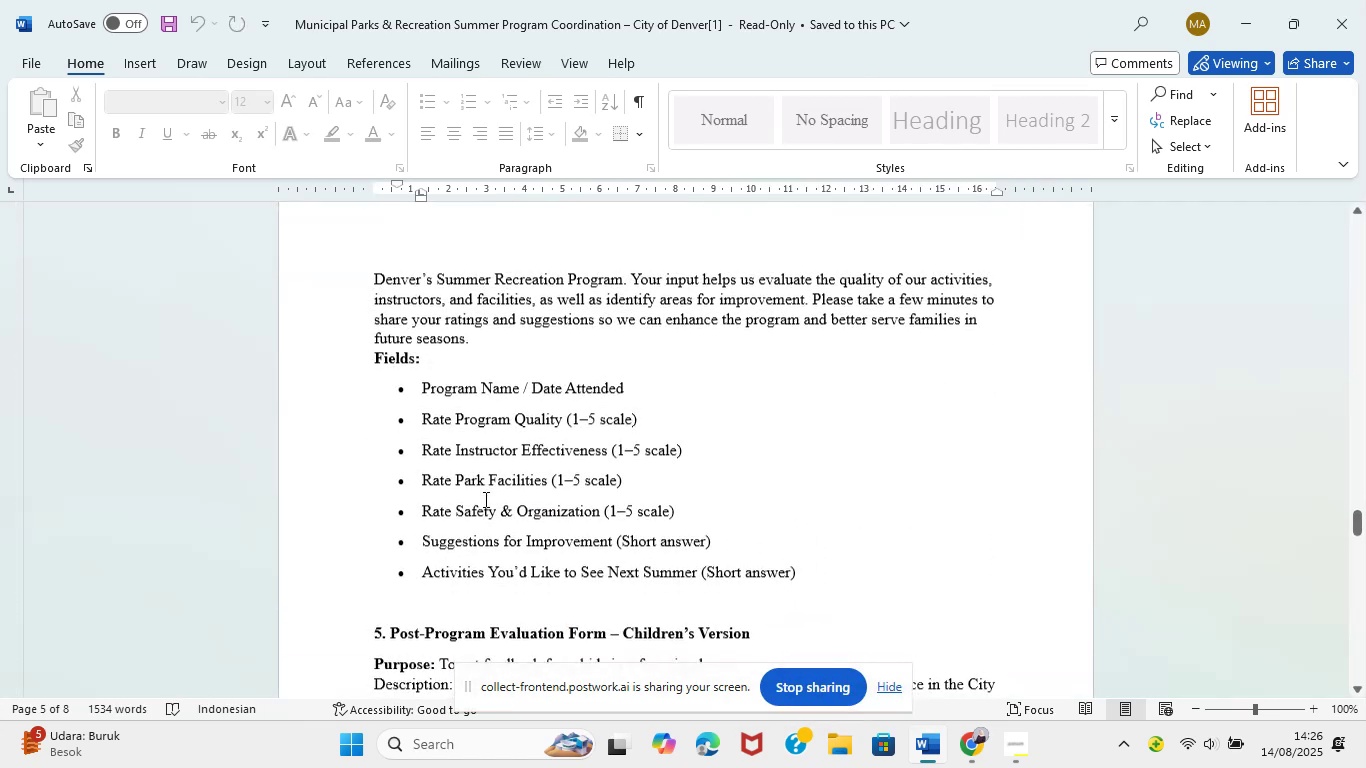 
scroll: coordinate [428, 417], scroll_direction: none, amount: 0.0
 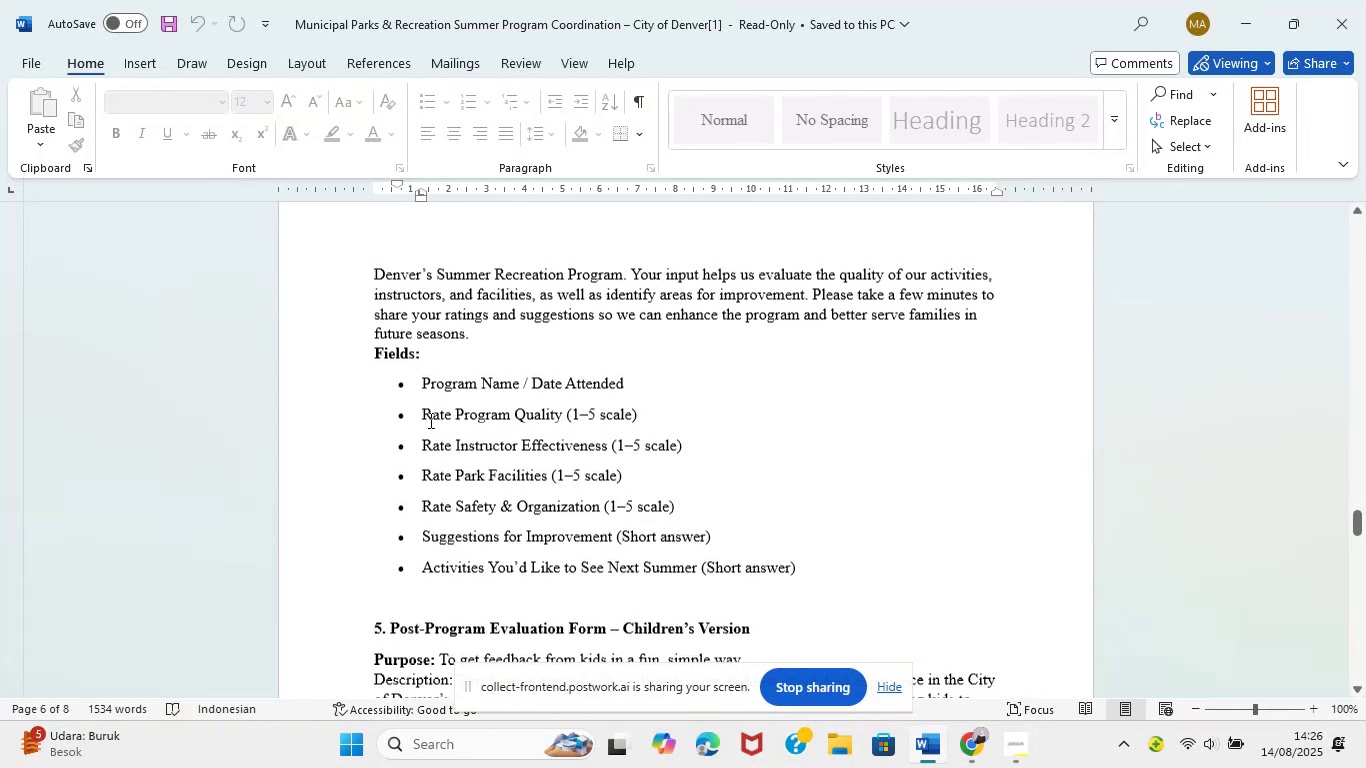 
scroll: coordinate [428, 413], scroll_direction: down, amount: 2.0
 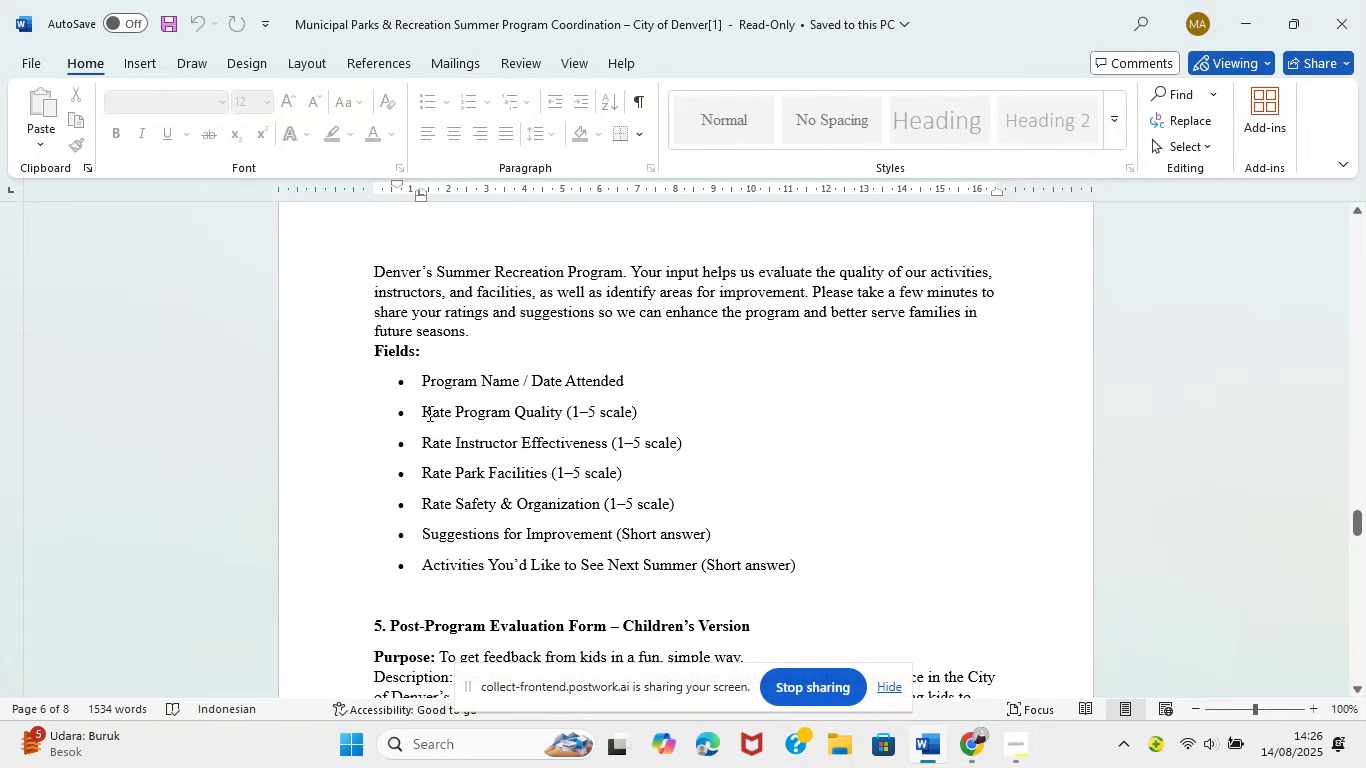 
scroll: coordinate [440, 378], scroll_direction: up, amount: 2.0
 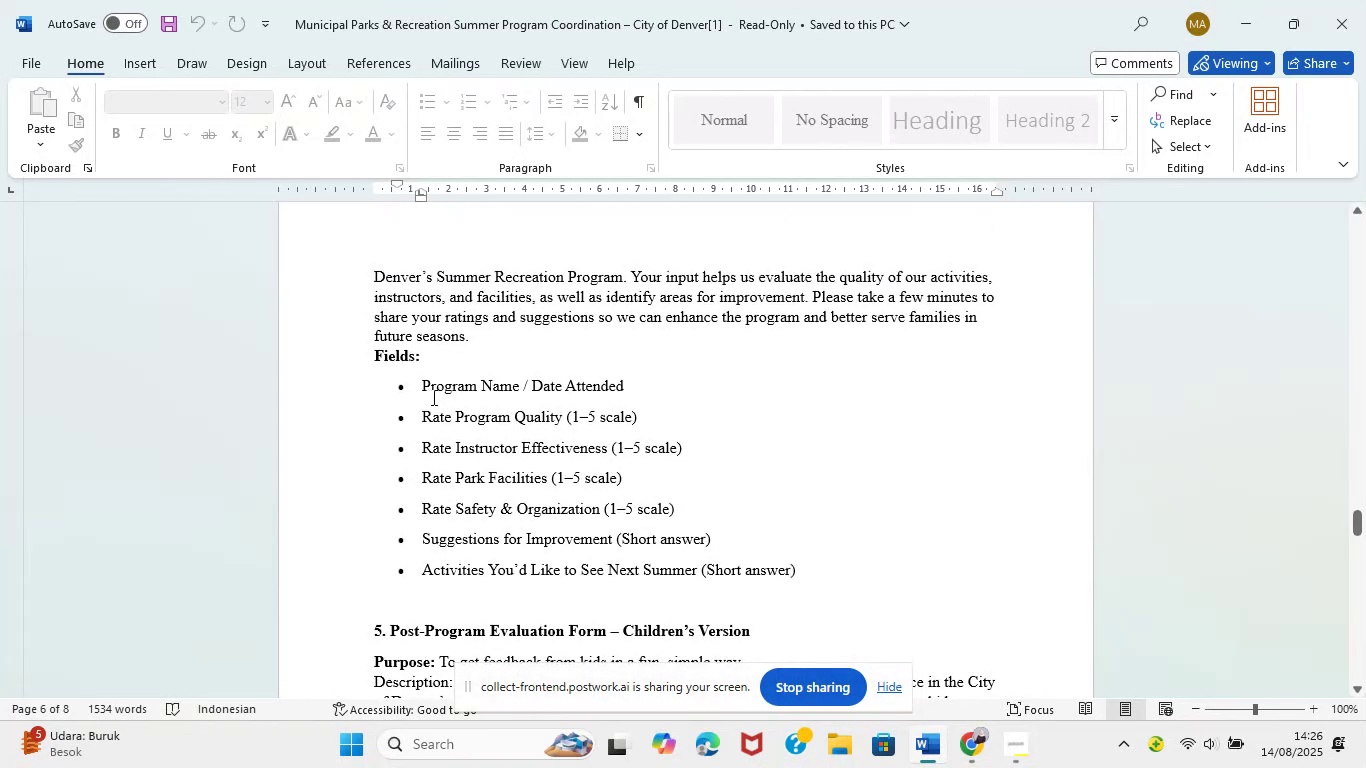 
left_click_drag(start_coordinate=[417, 388], to_coordinate=[601, 382])
 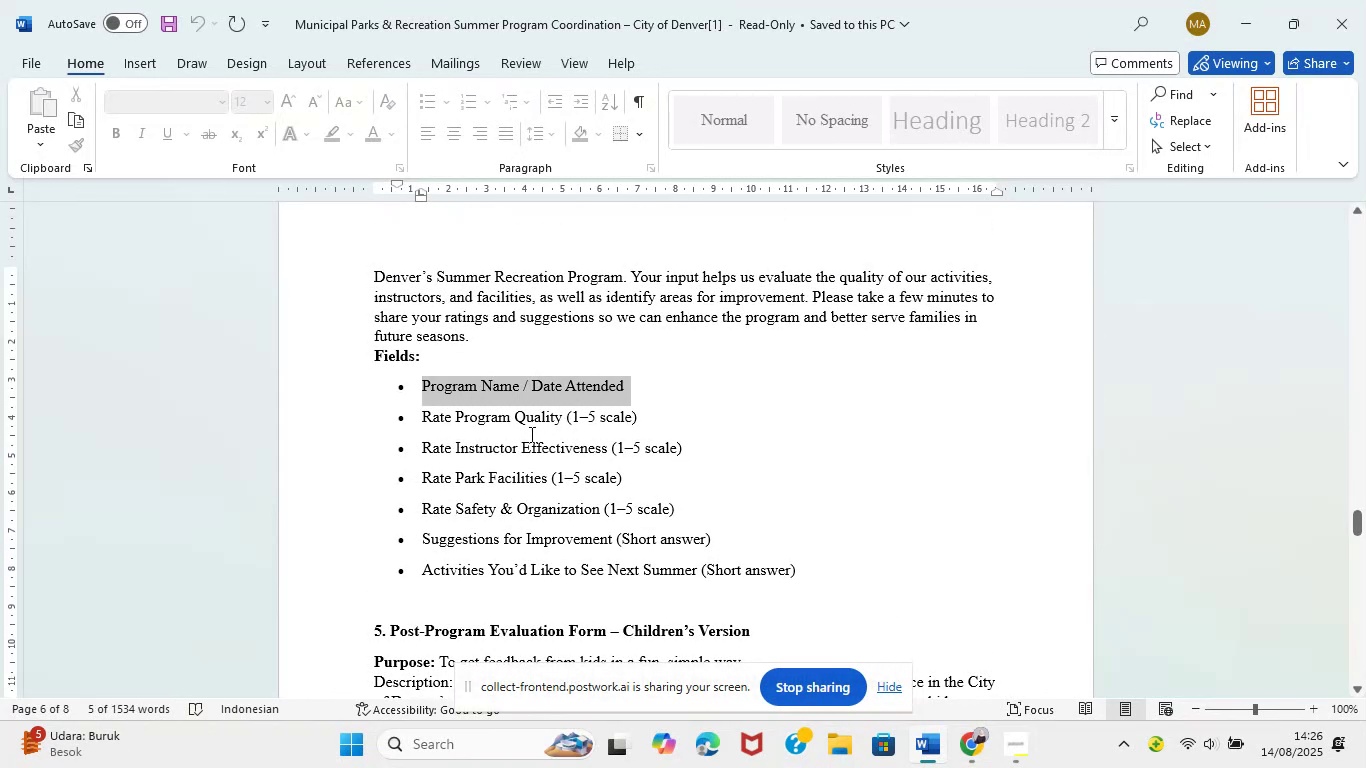 
key(Control+C)
 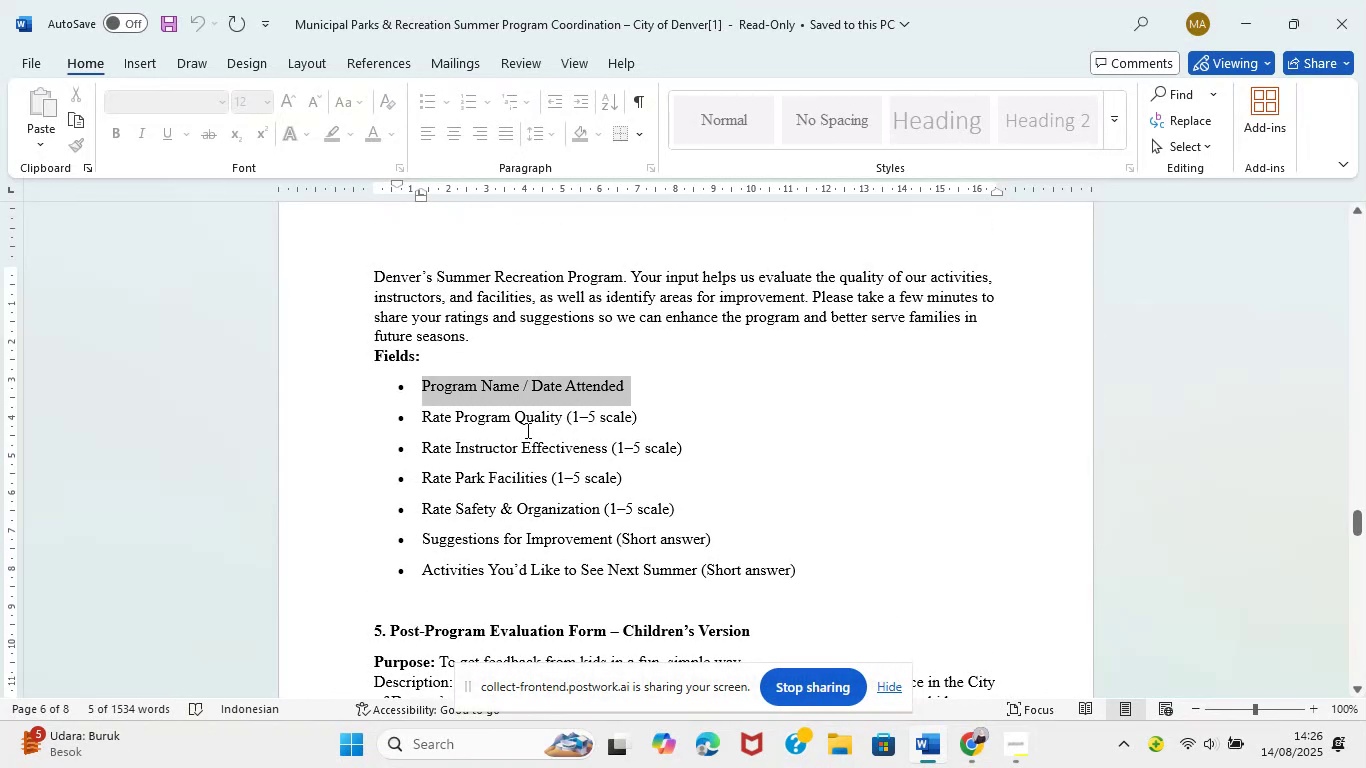 
key(Control+C)
 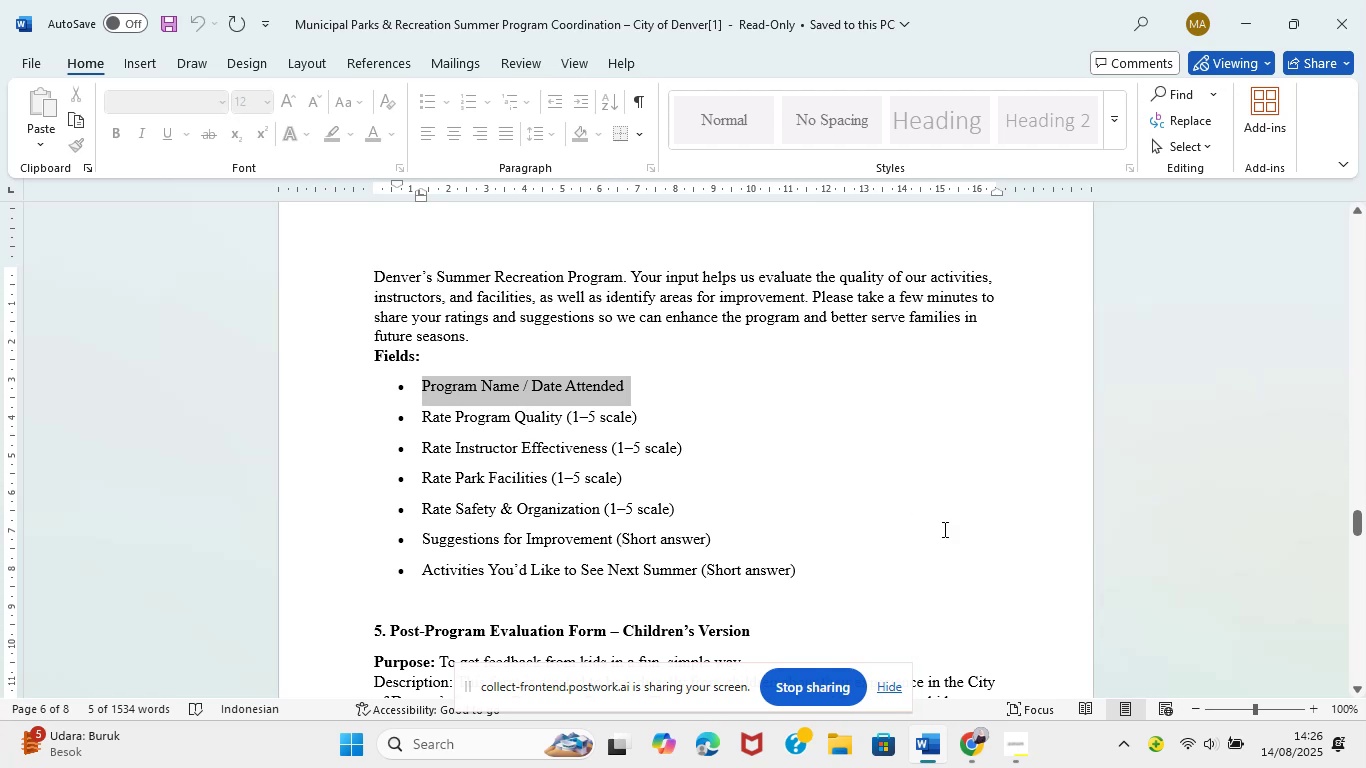 
left_click([976, 749])
 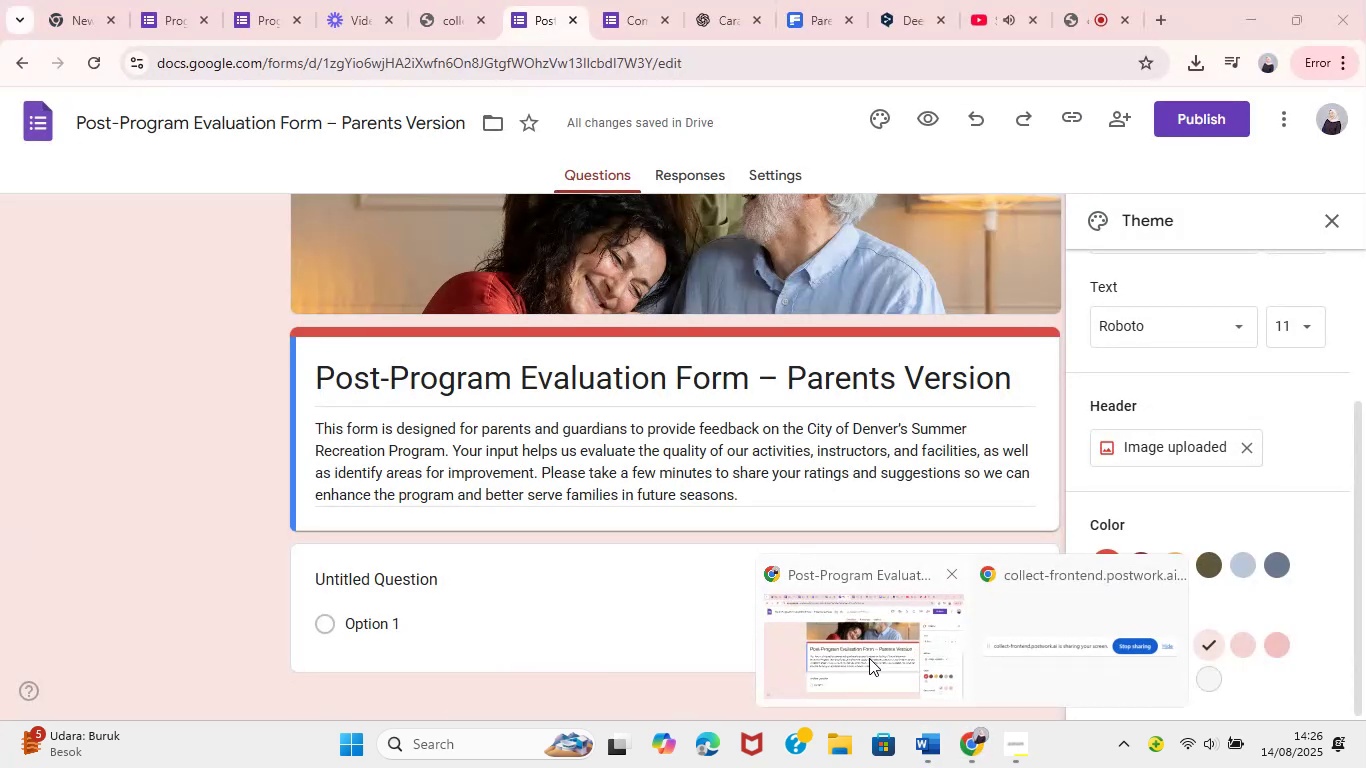 
left_click([836, 645])
 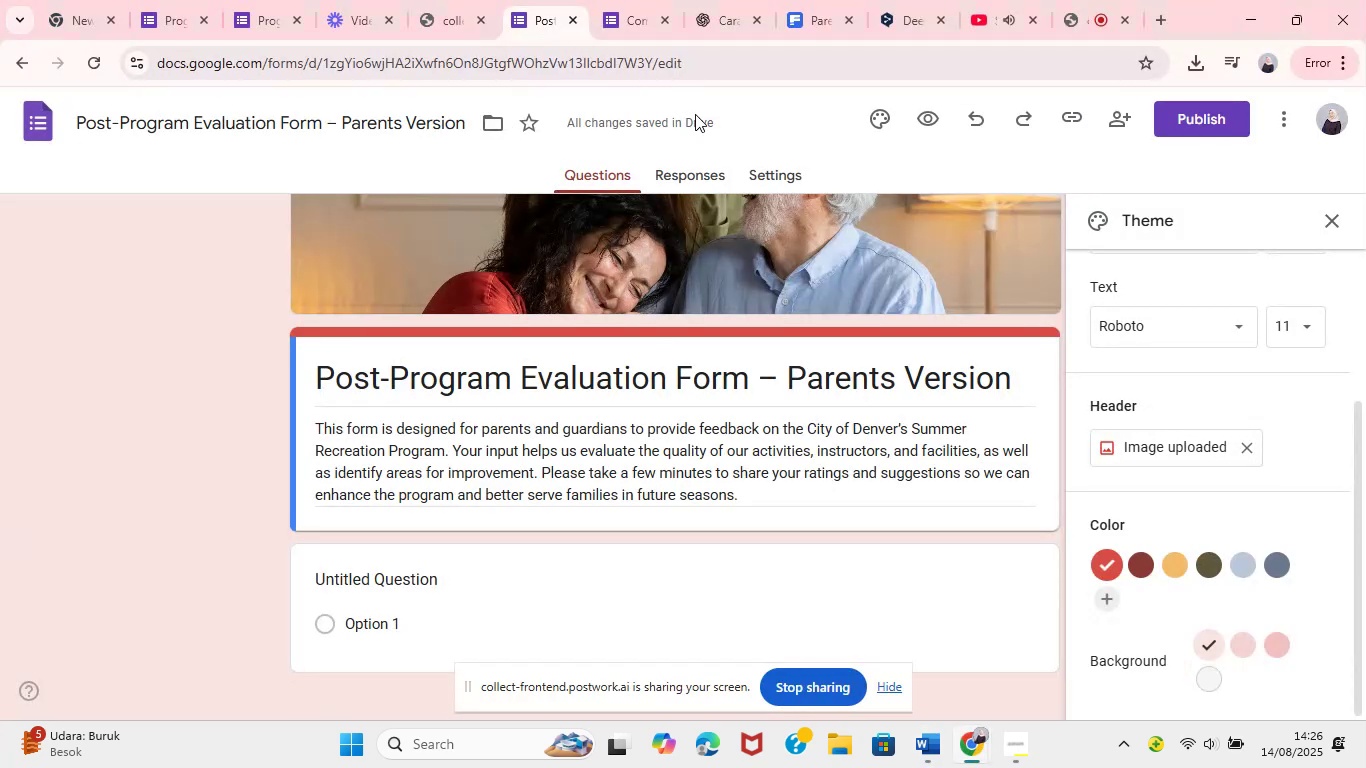 
left_click([895, 0])
 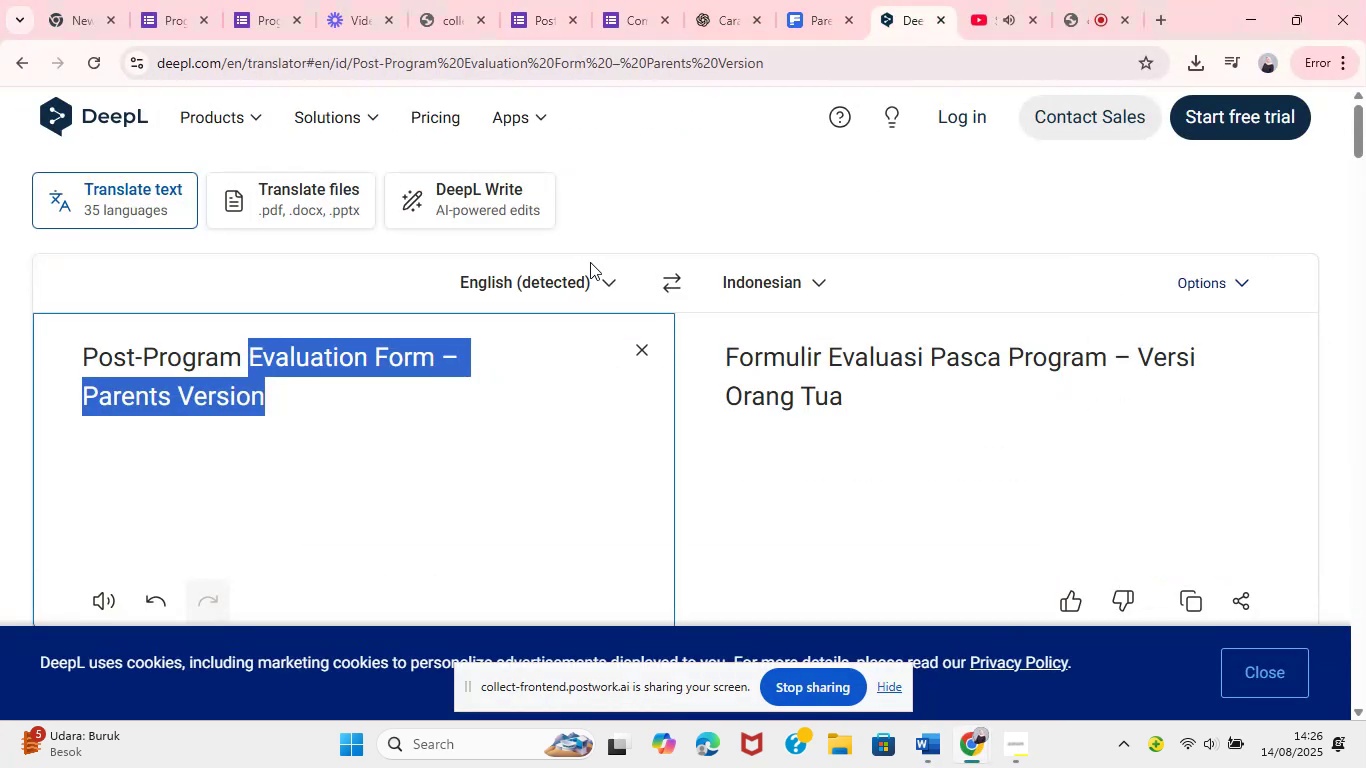 
key(Control+ControlLeft)
 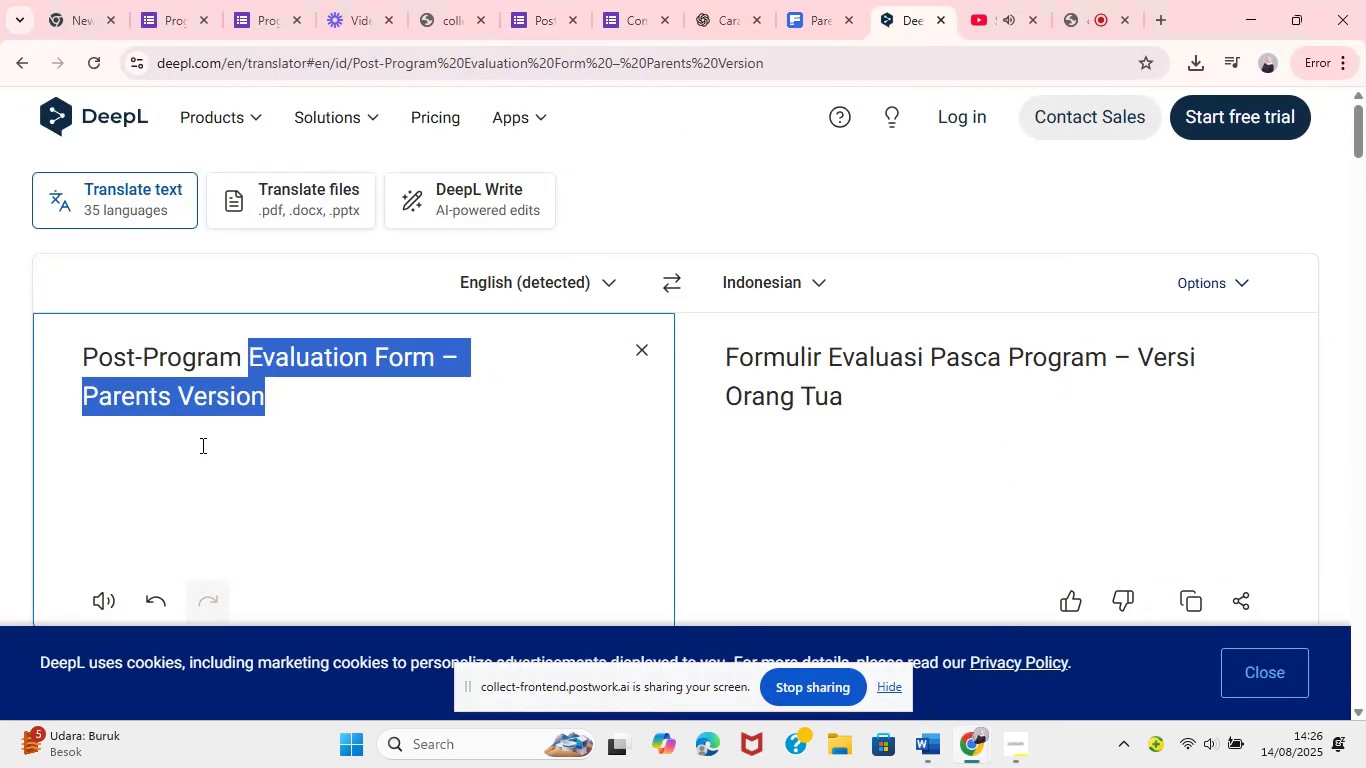 
key(Control+A)
 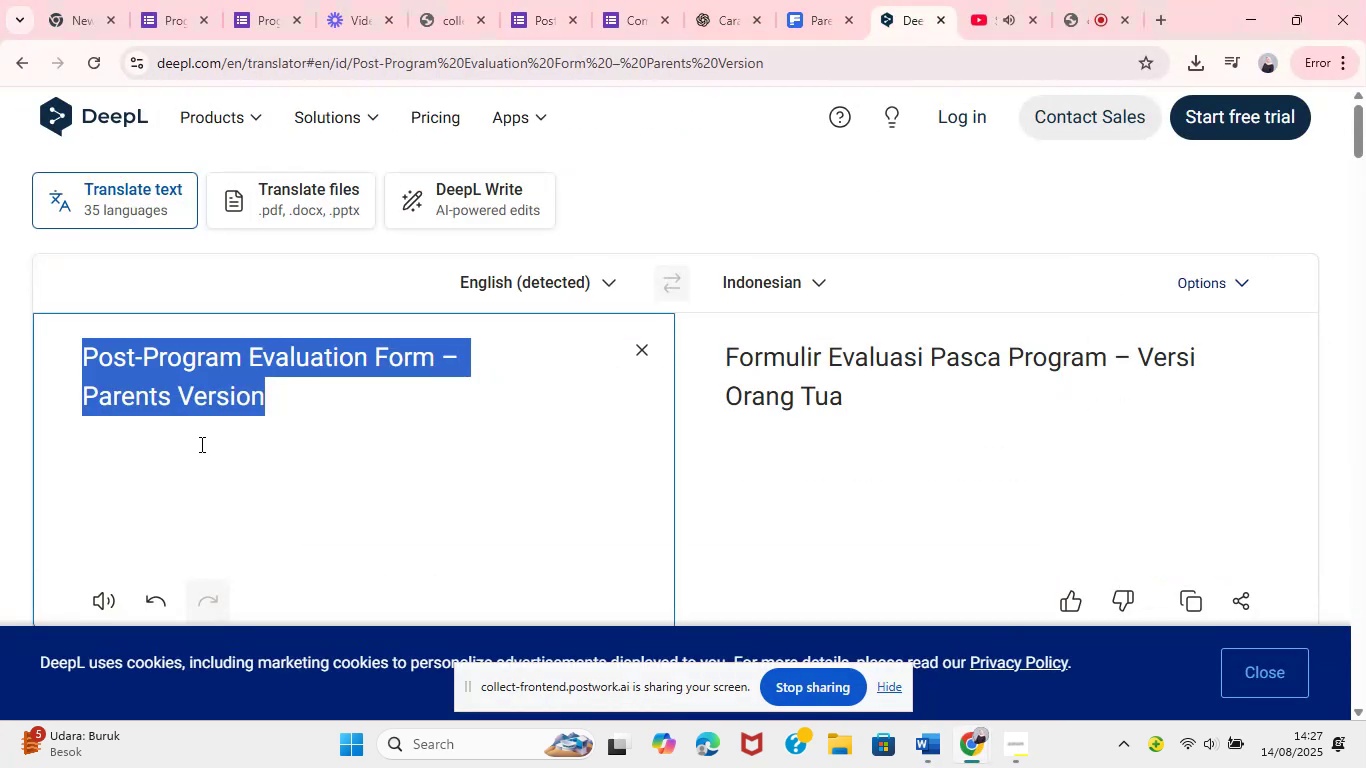 
hold_key(key=ControlLeft, duration=0.67)
 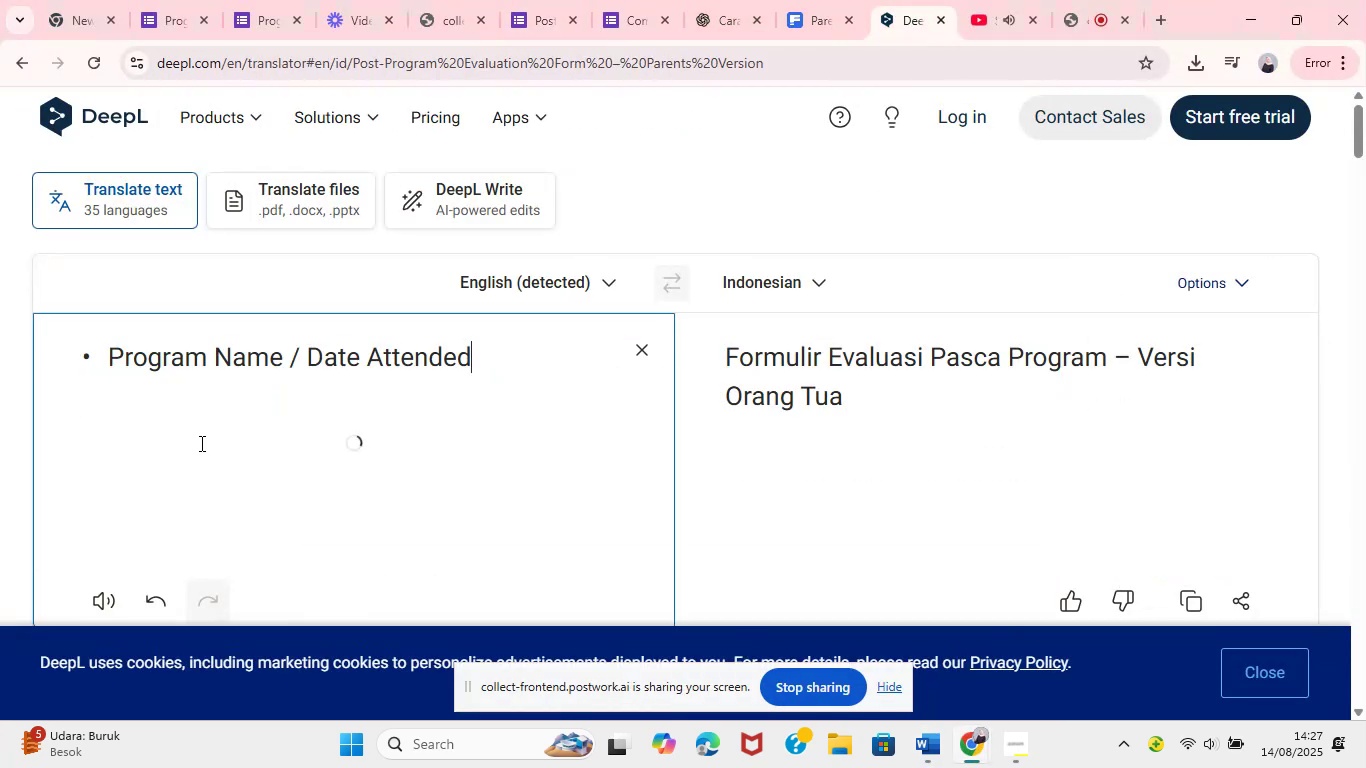 
hold_key(key=V, duration=12.05)
 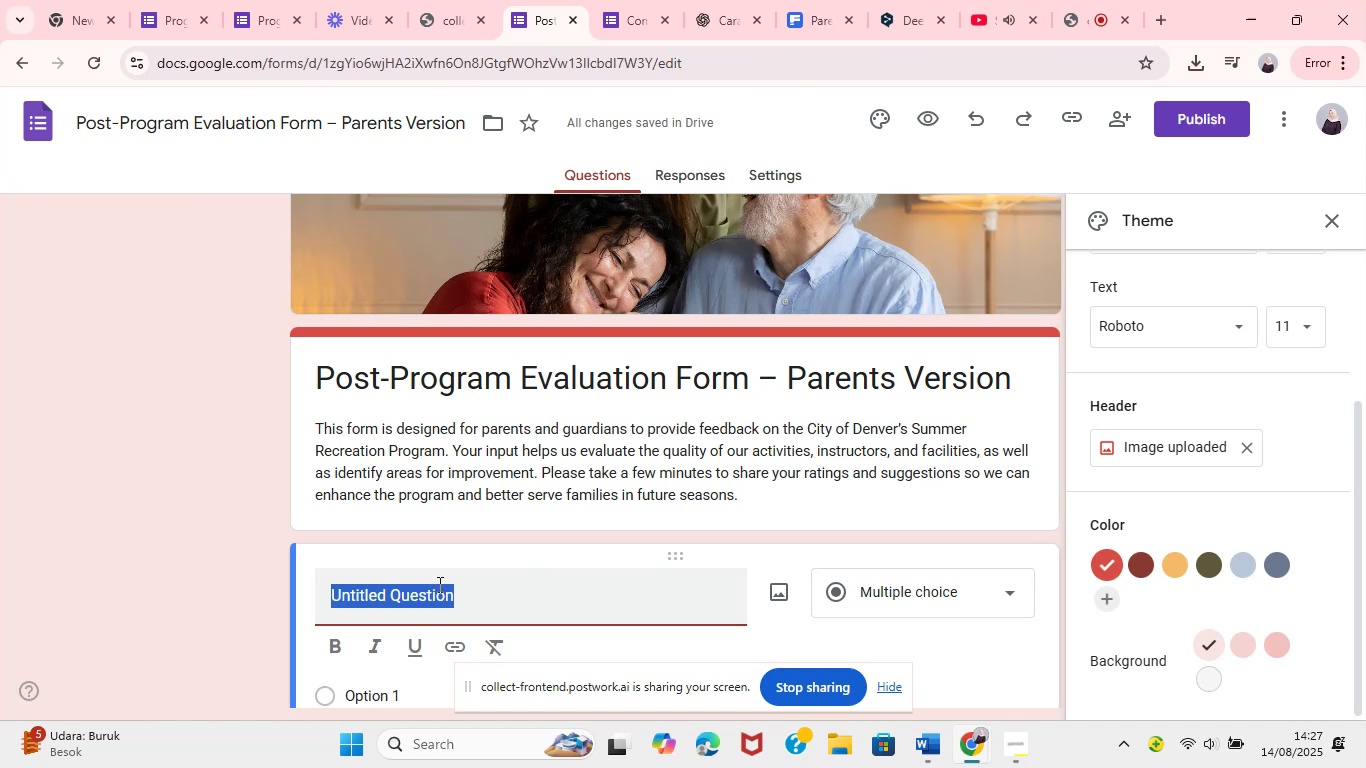 
left_click([527, 0])
 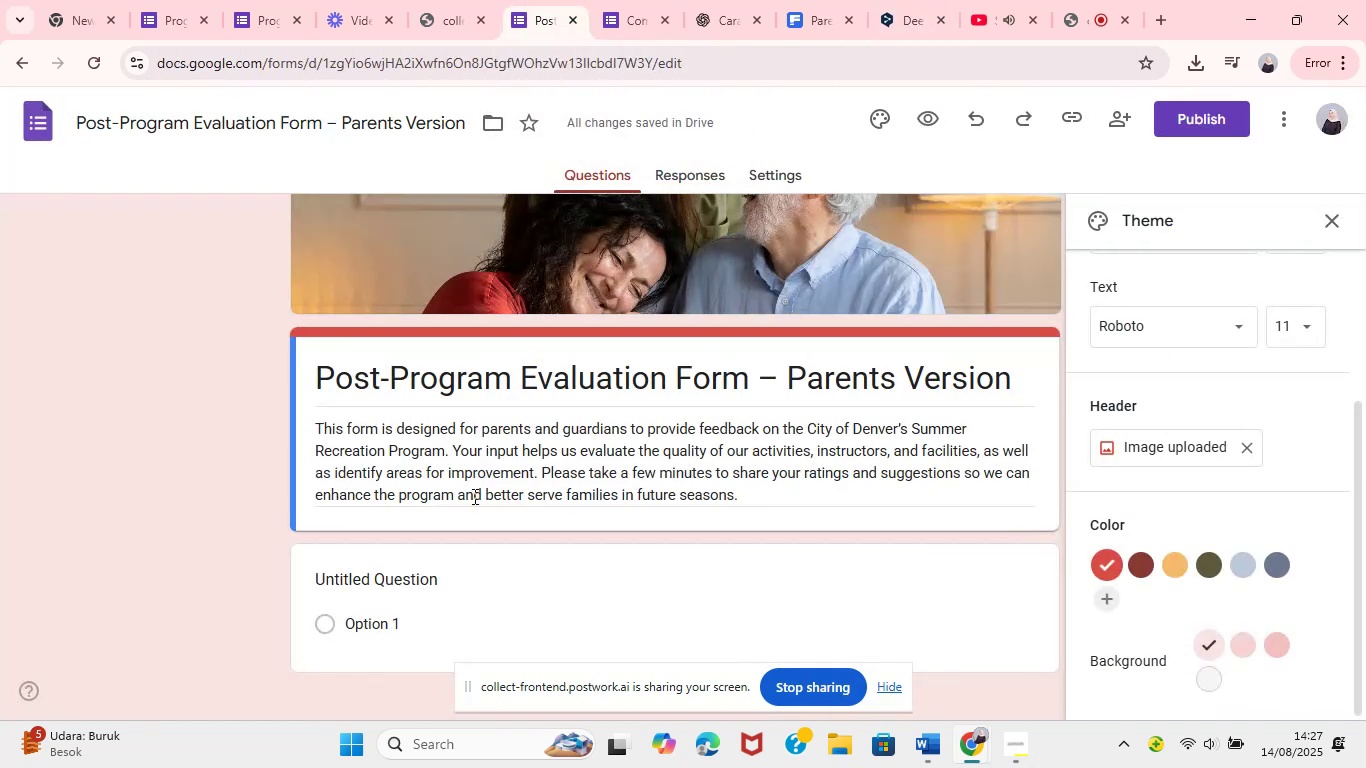 
left_click([432, 582])
 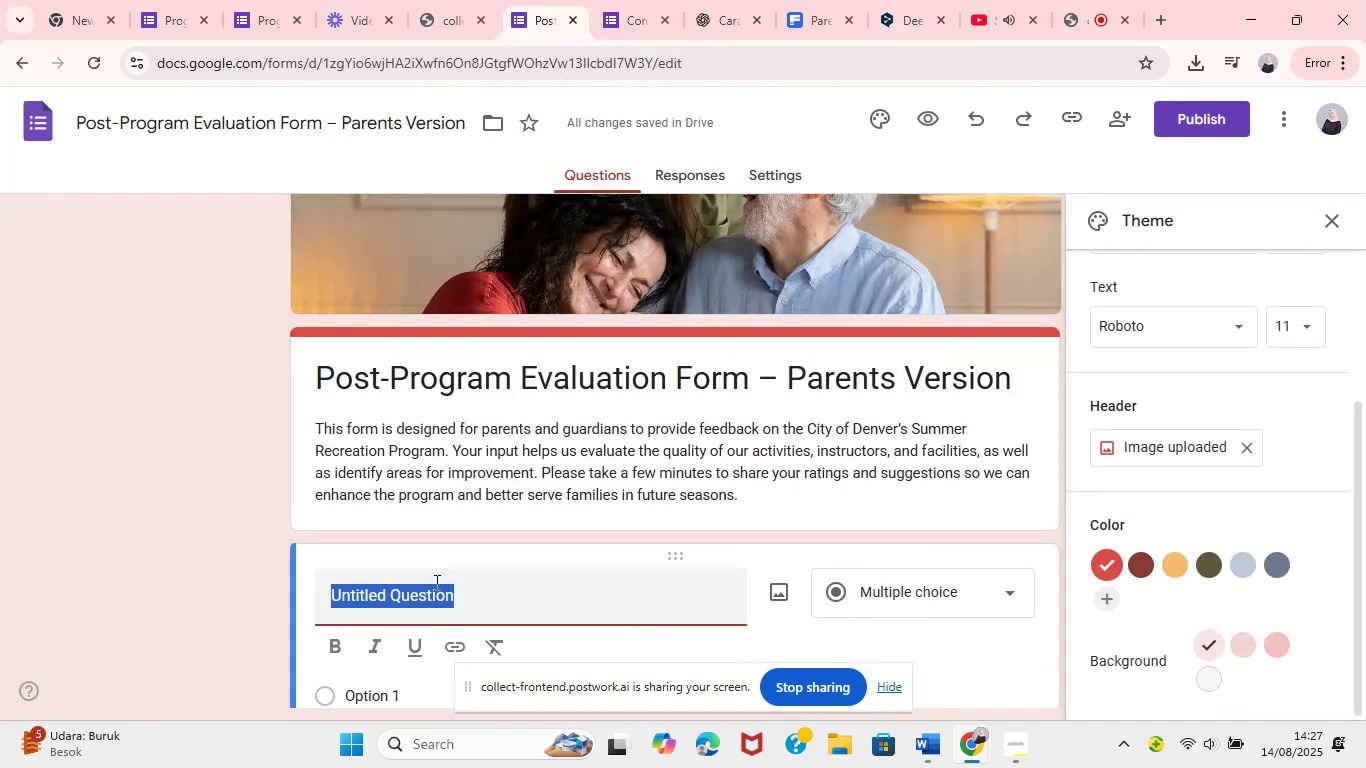 
hold_key(key=ControlLeft, duration=0.43)
 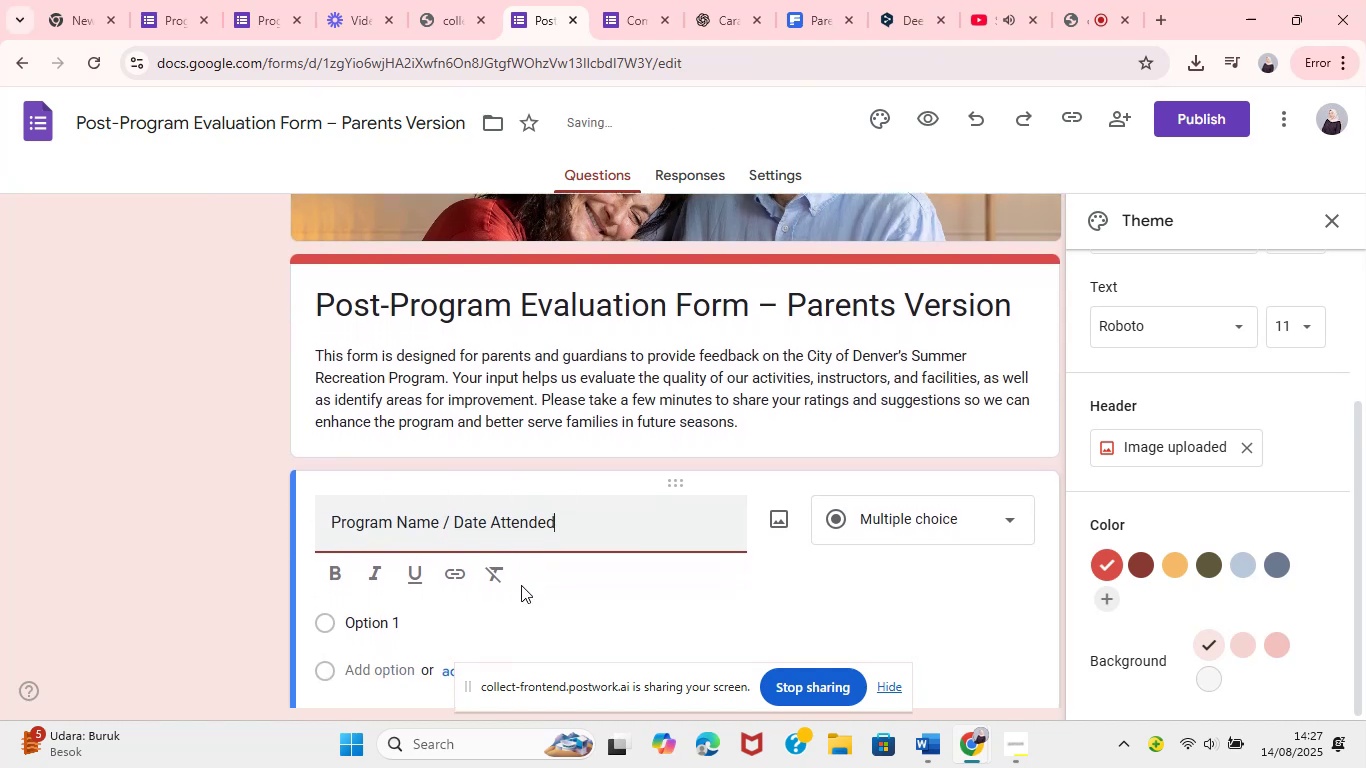 
key(Control+ControlLeft)
 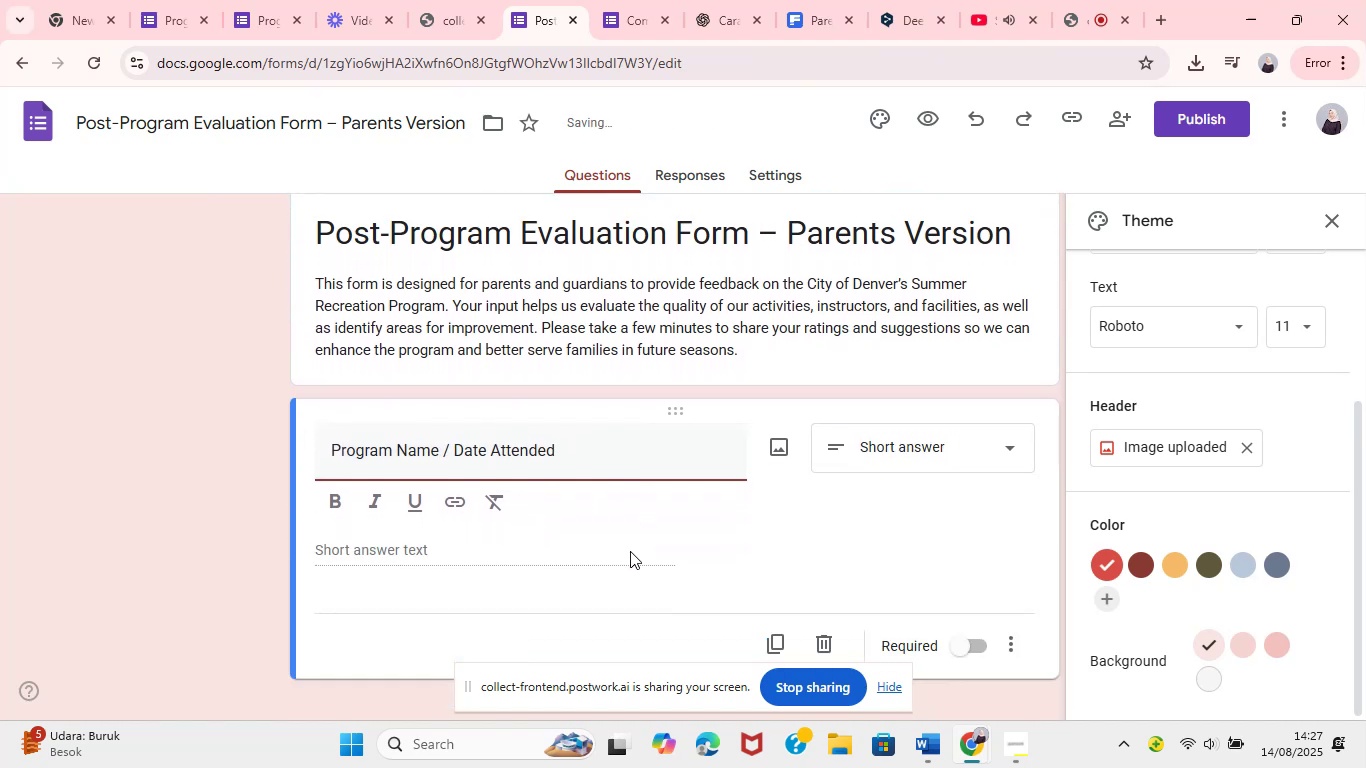 
left_click([326, 505])
 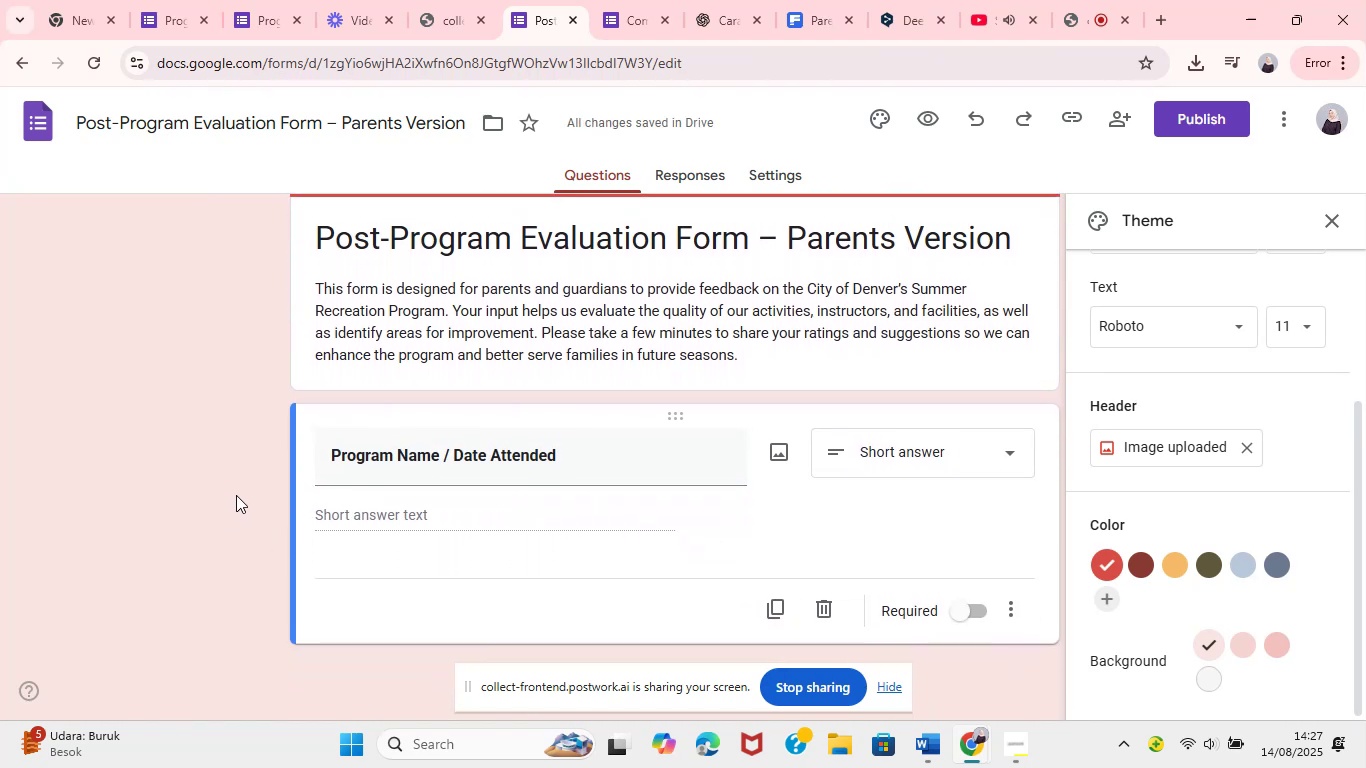 
wait(6.29)
 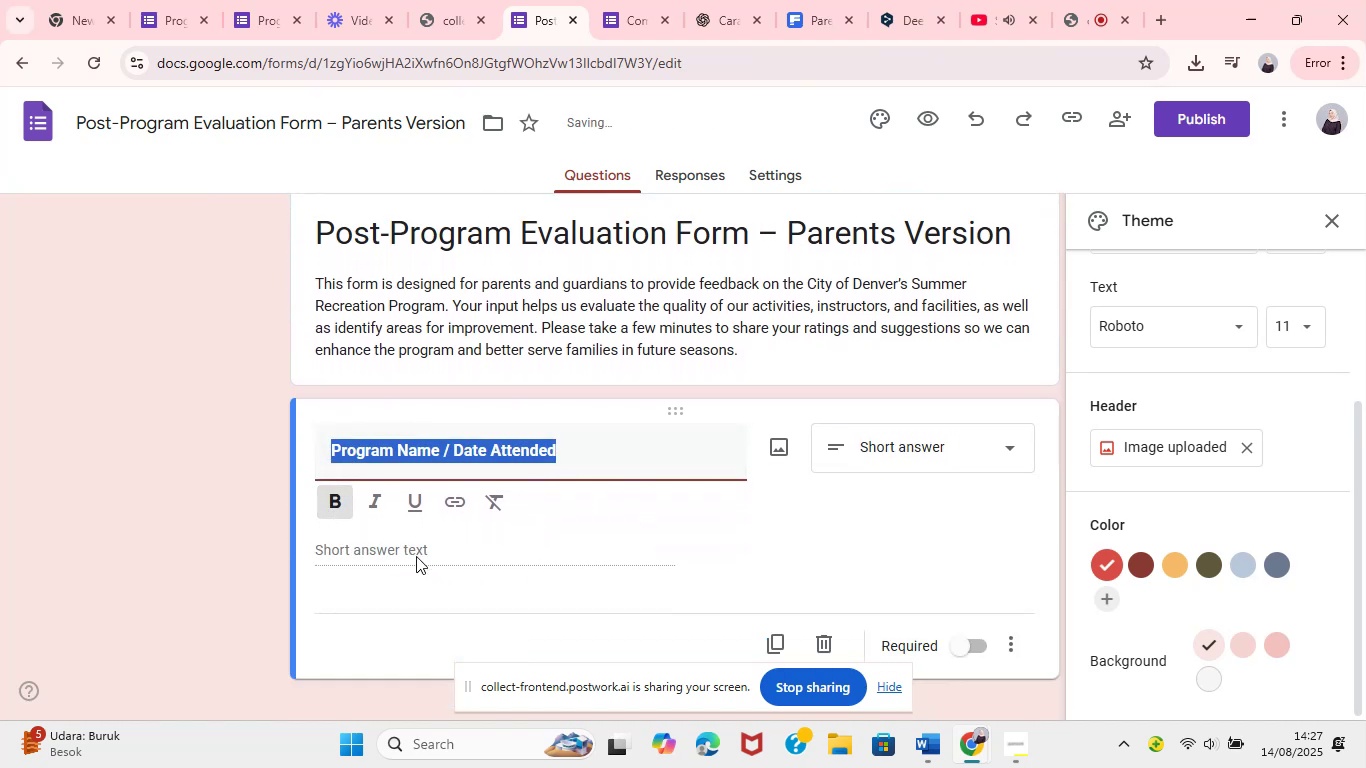 
left_click([894, 464])
 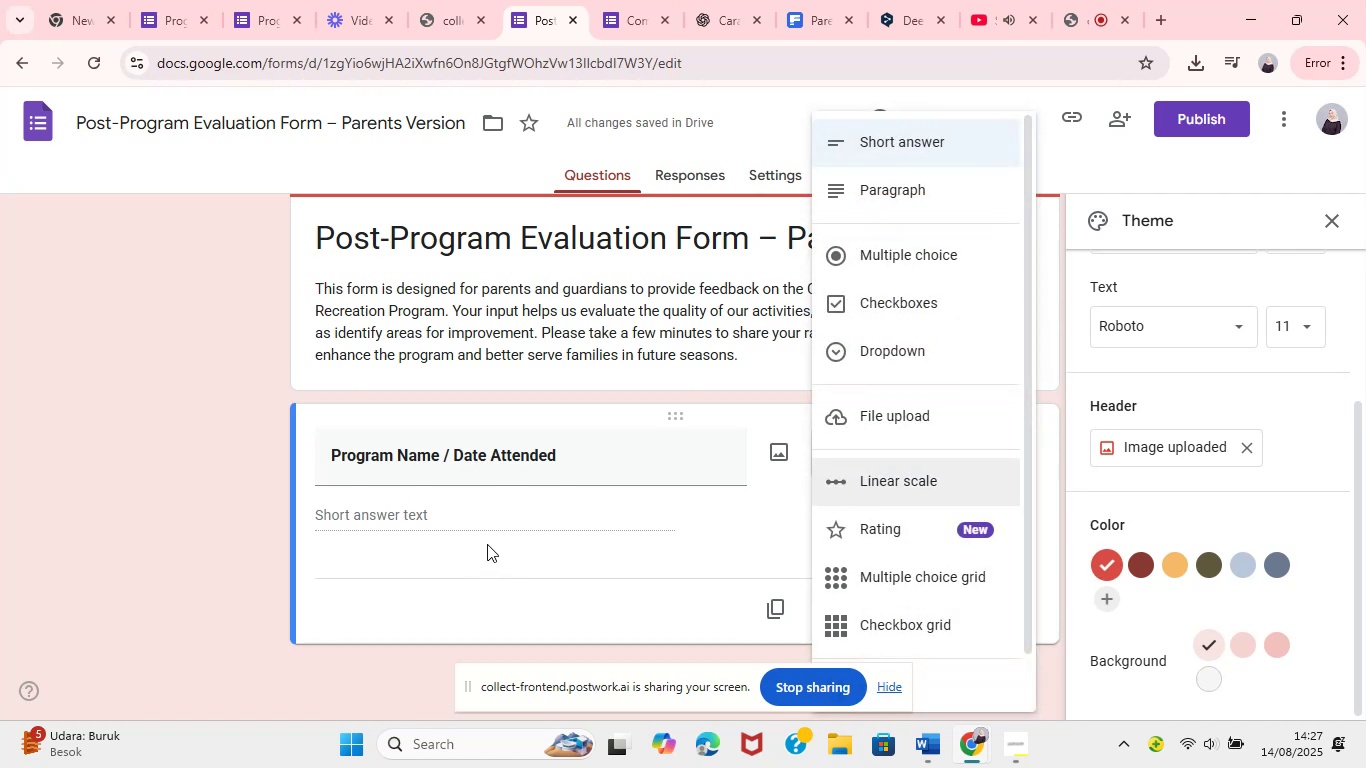 
scroll: coordinate [872, 508], scroll_direction: up, amount: 37.0
 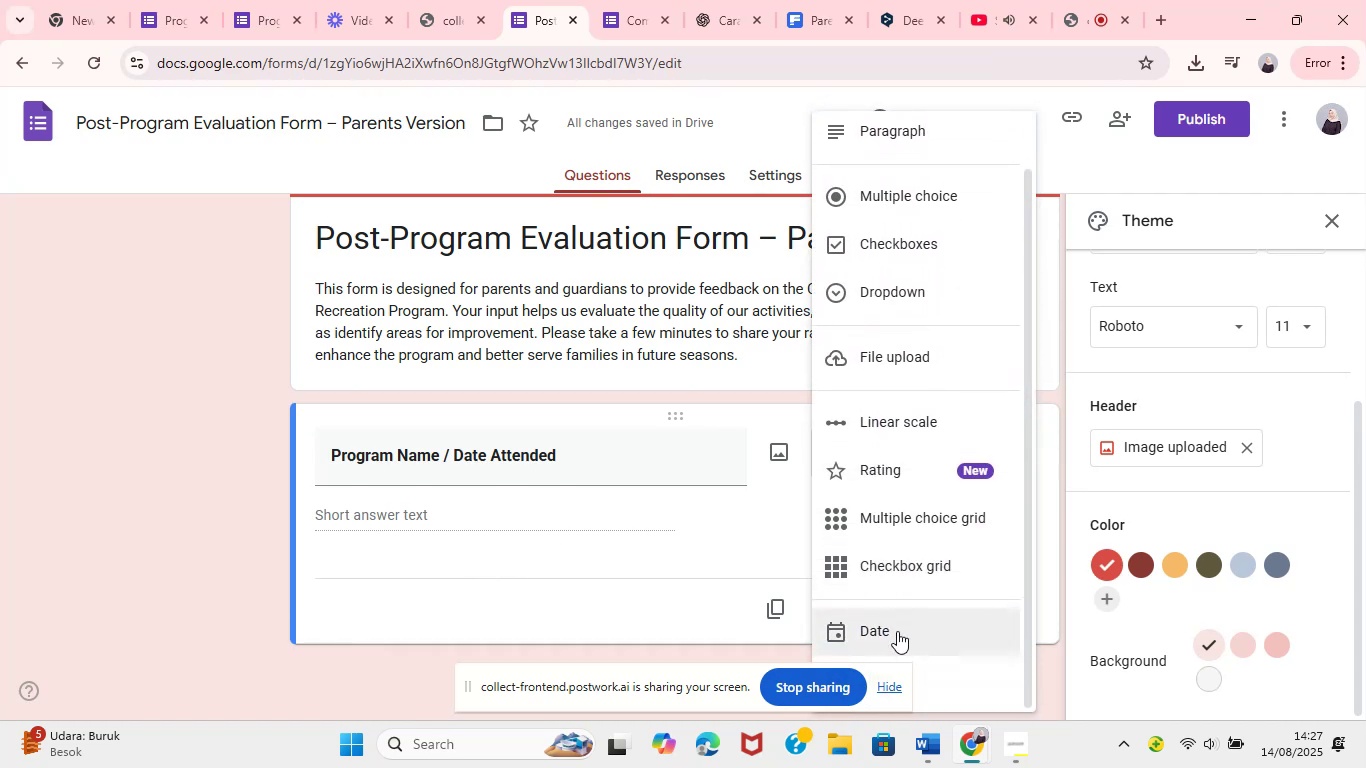 
left_click([897, 632])
 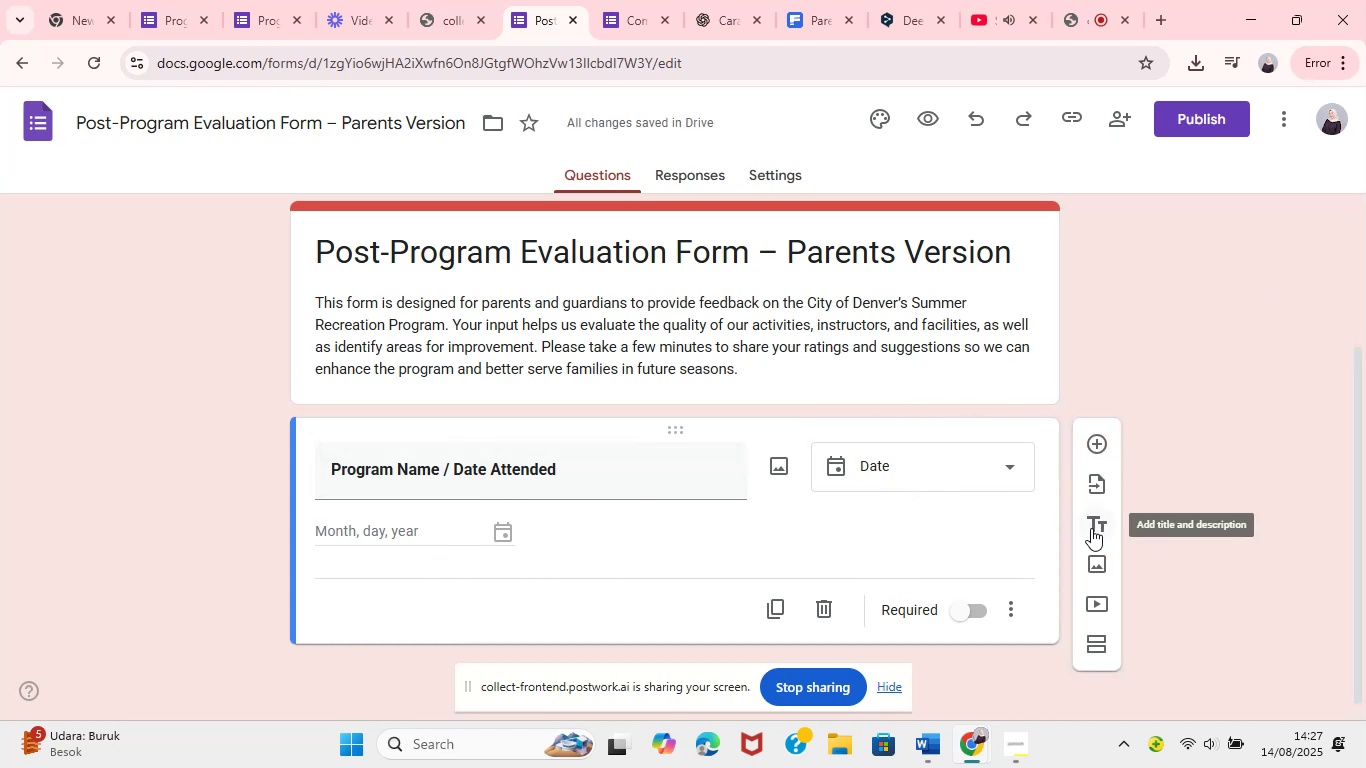 
wait(17.36)
 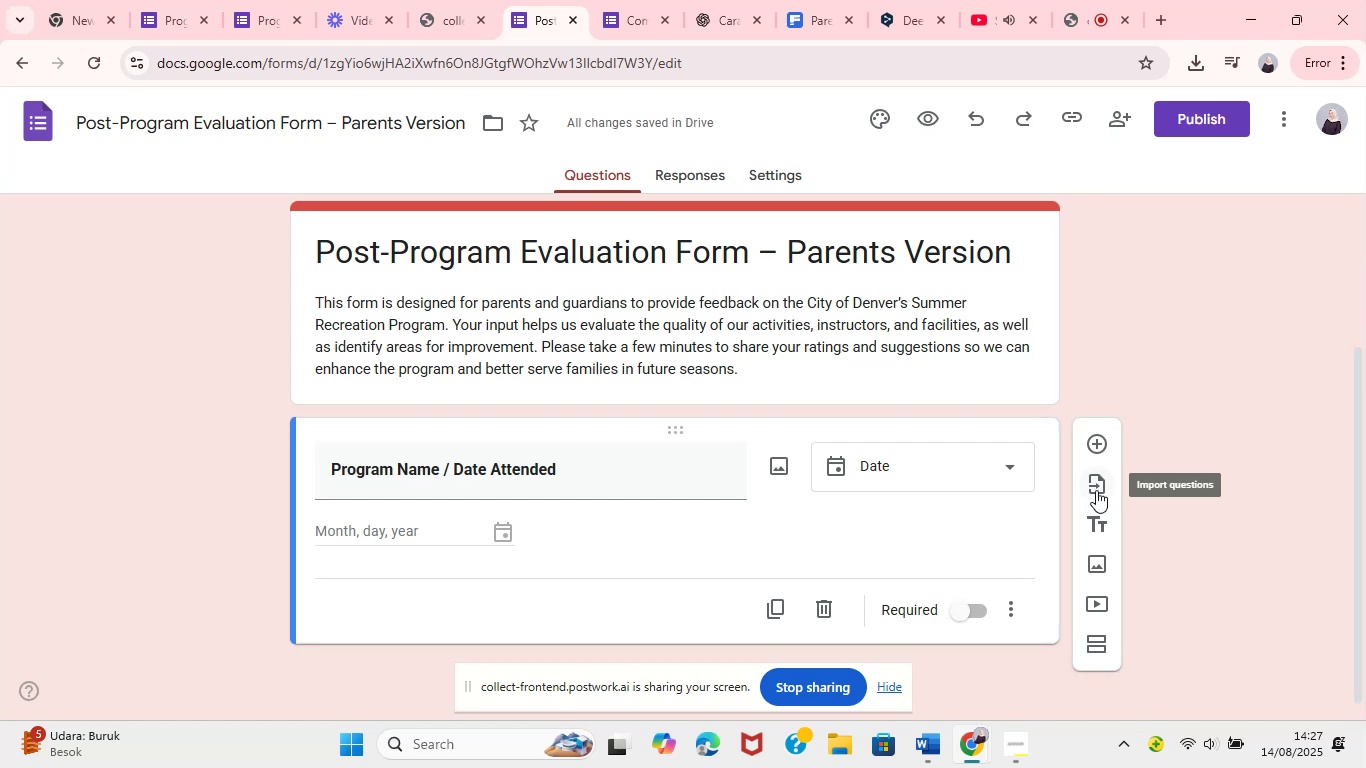 
key(Control+Z)
 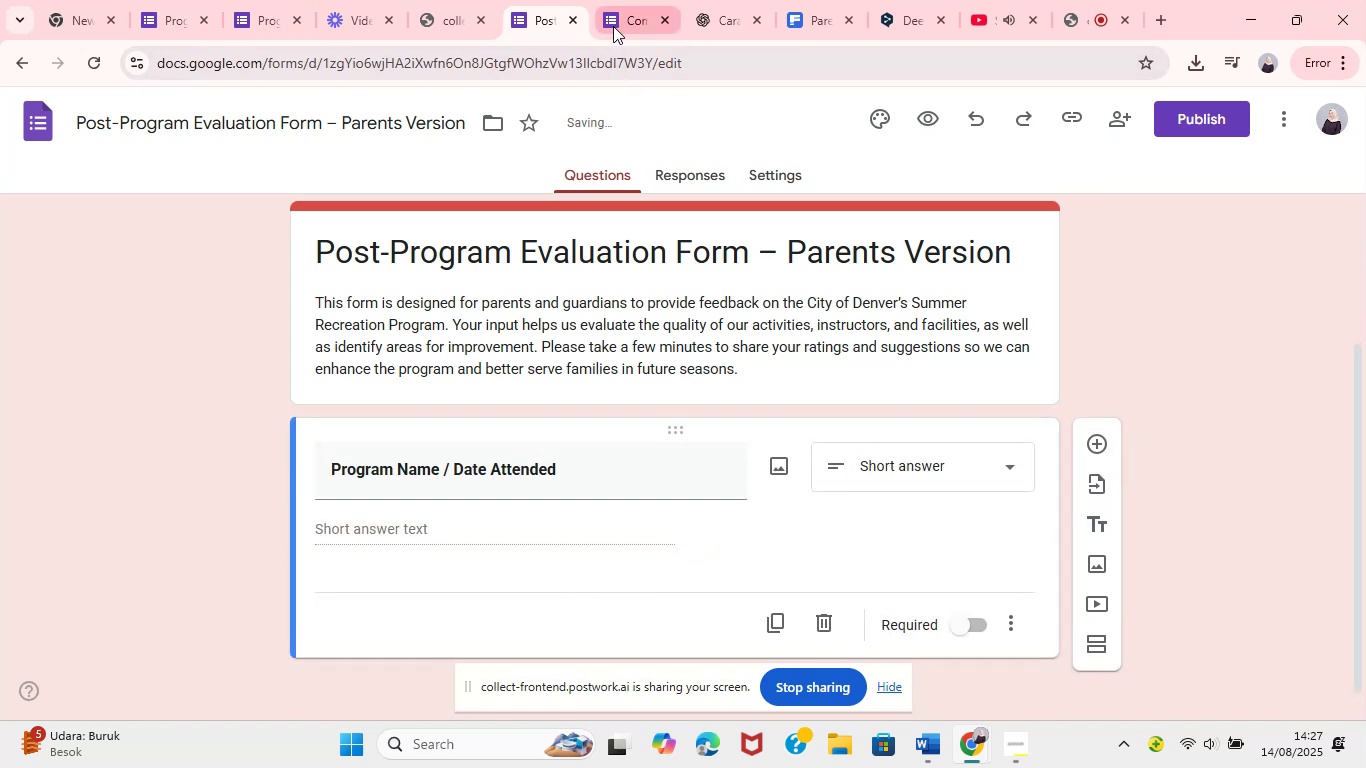 
left_click([1231, 124])
 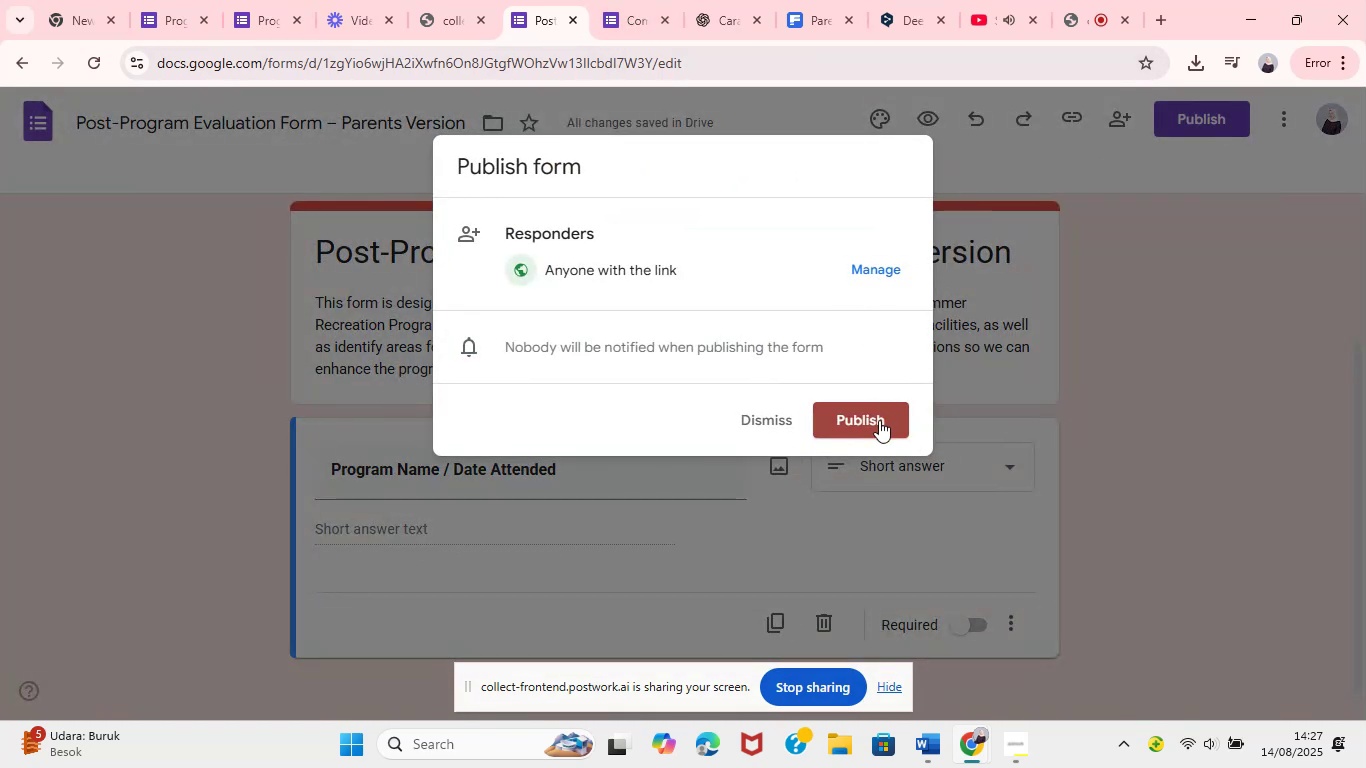 
left_click([876, 421])
 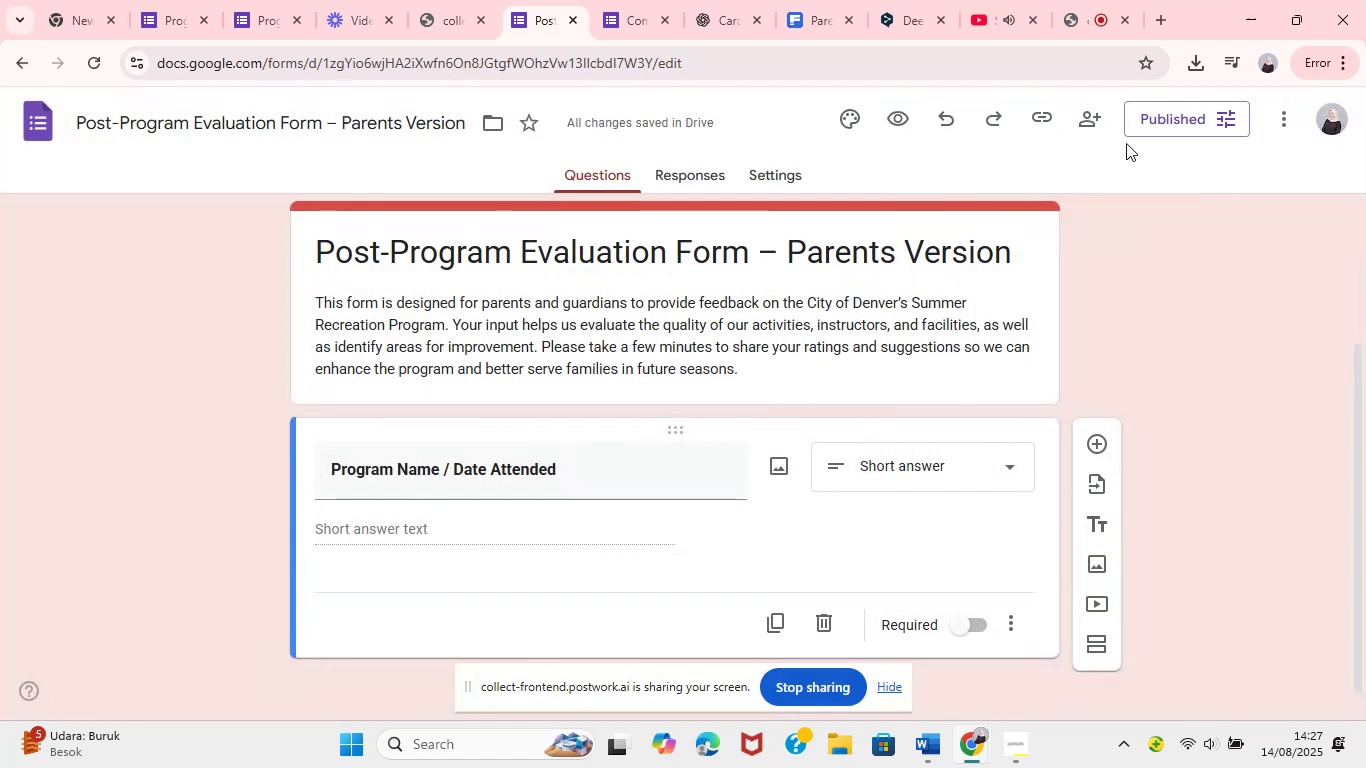 
left_click([1044, 124])
 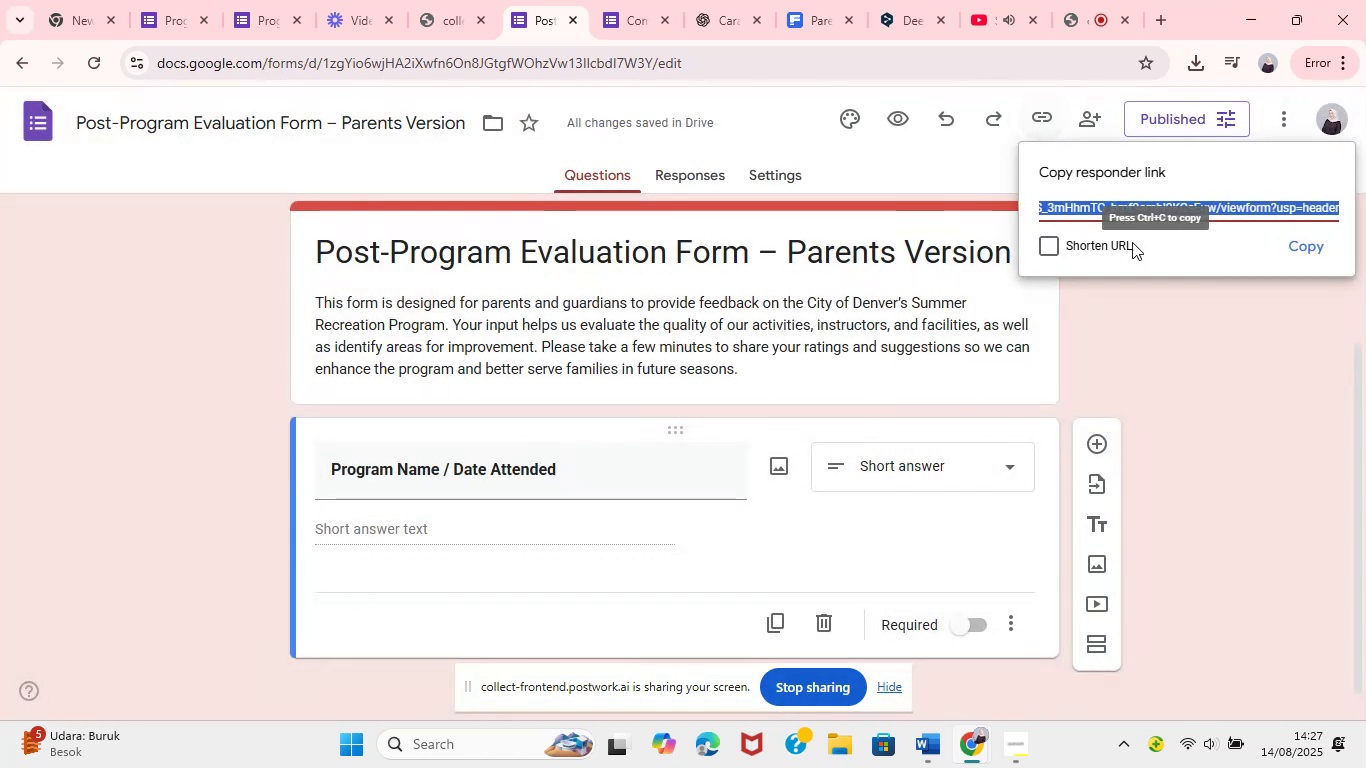 
left_click([1307, 245])
 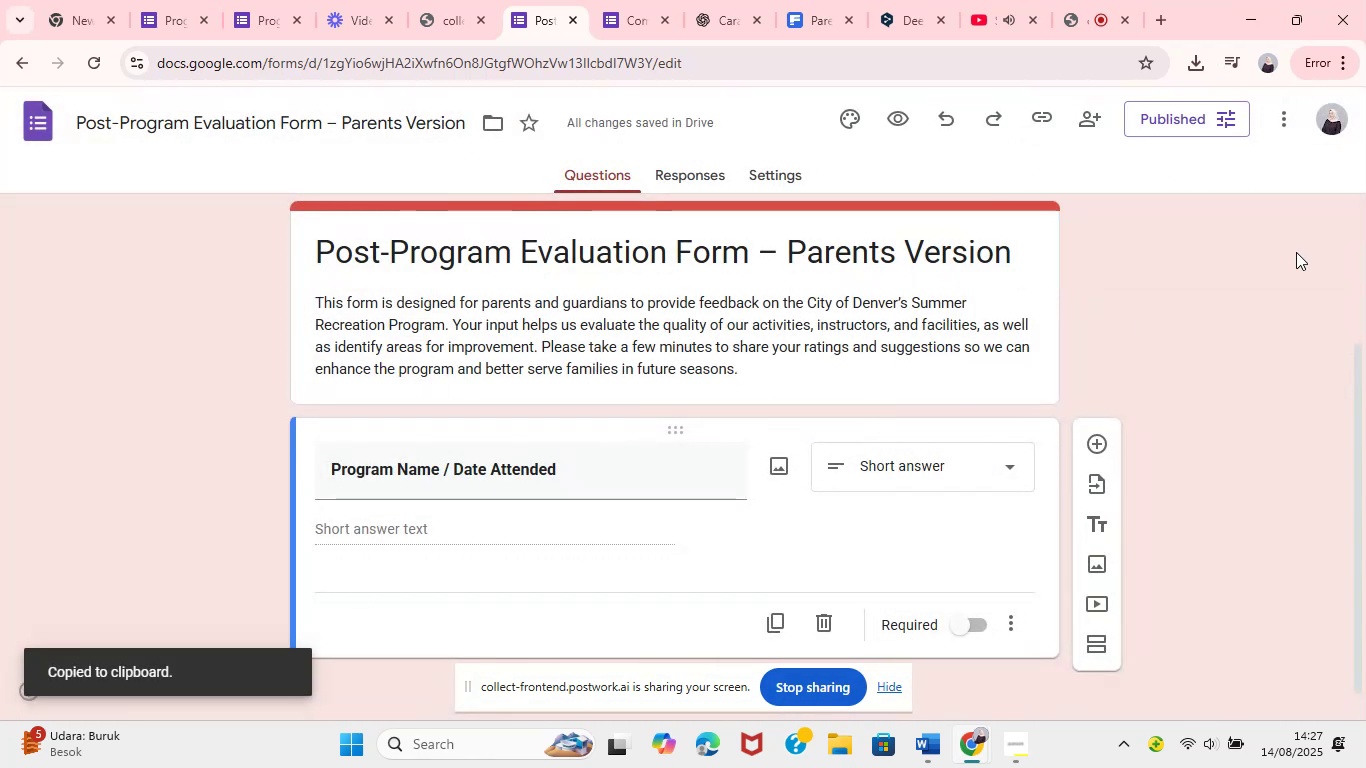 
left_click([630, 26])
 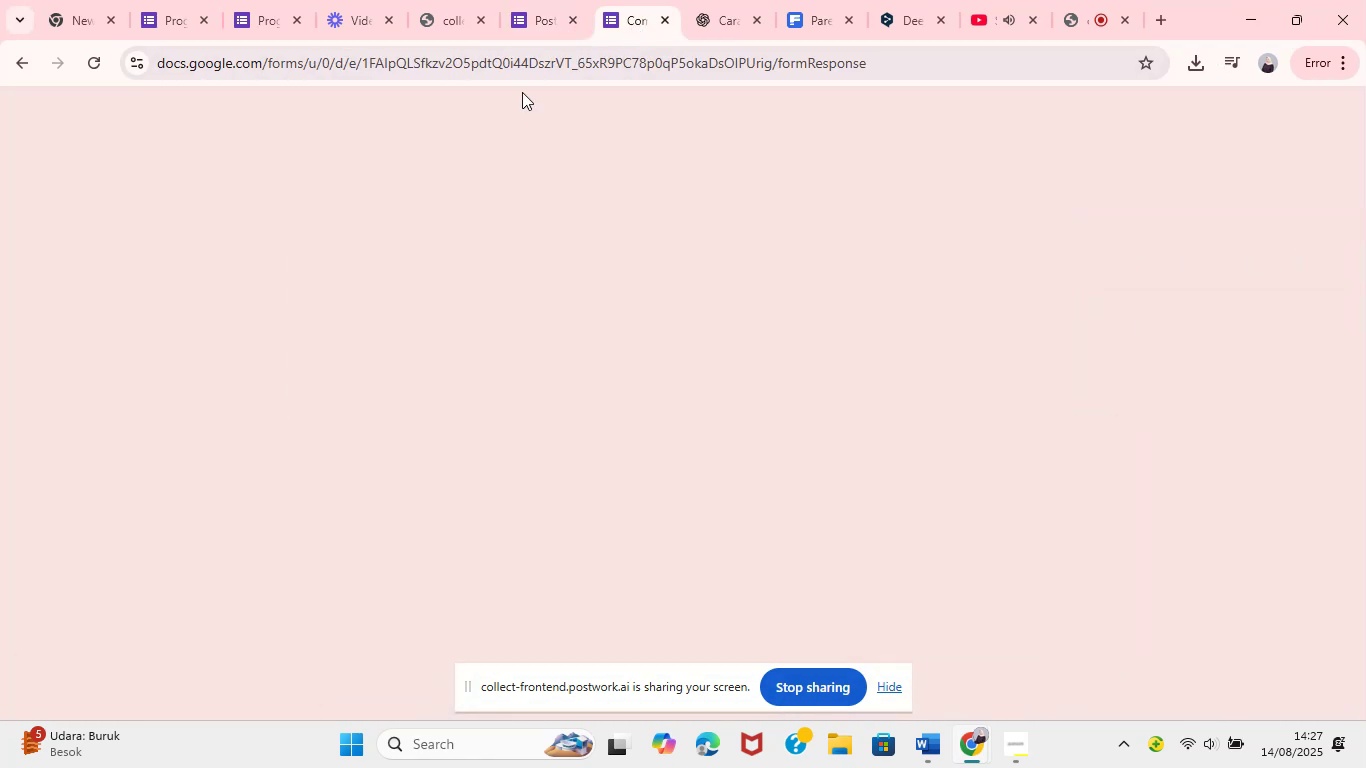 
left_click([485, 69])
 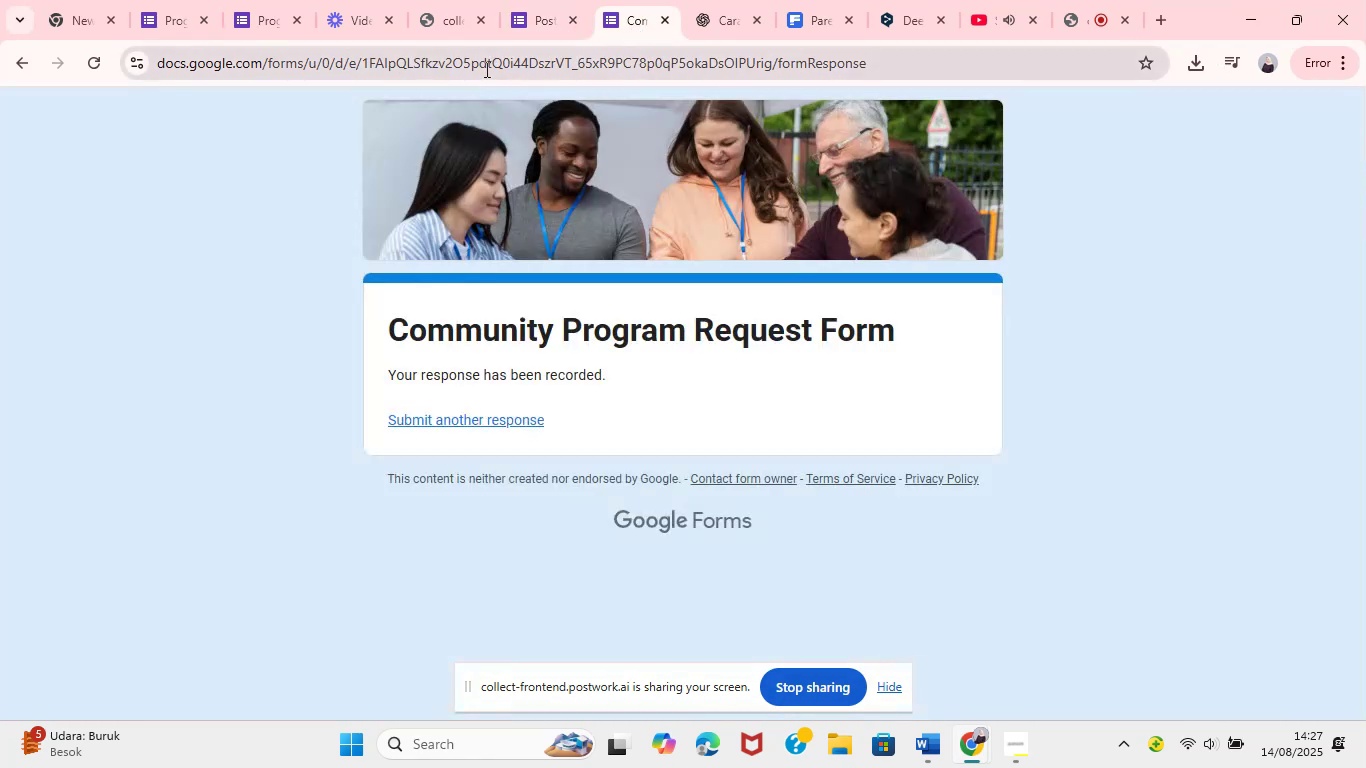 
key(Control+V)
 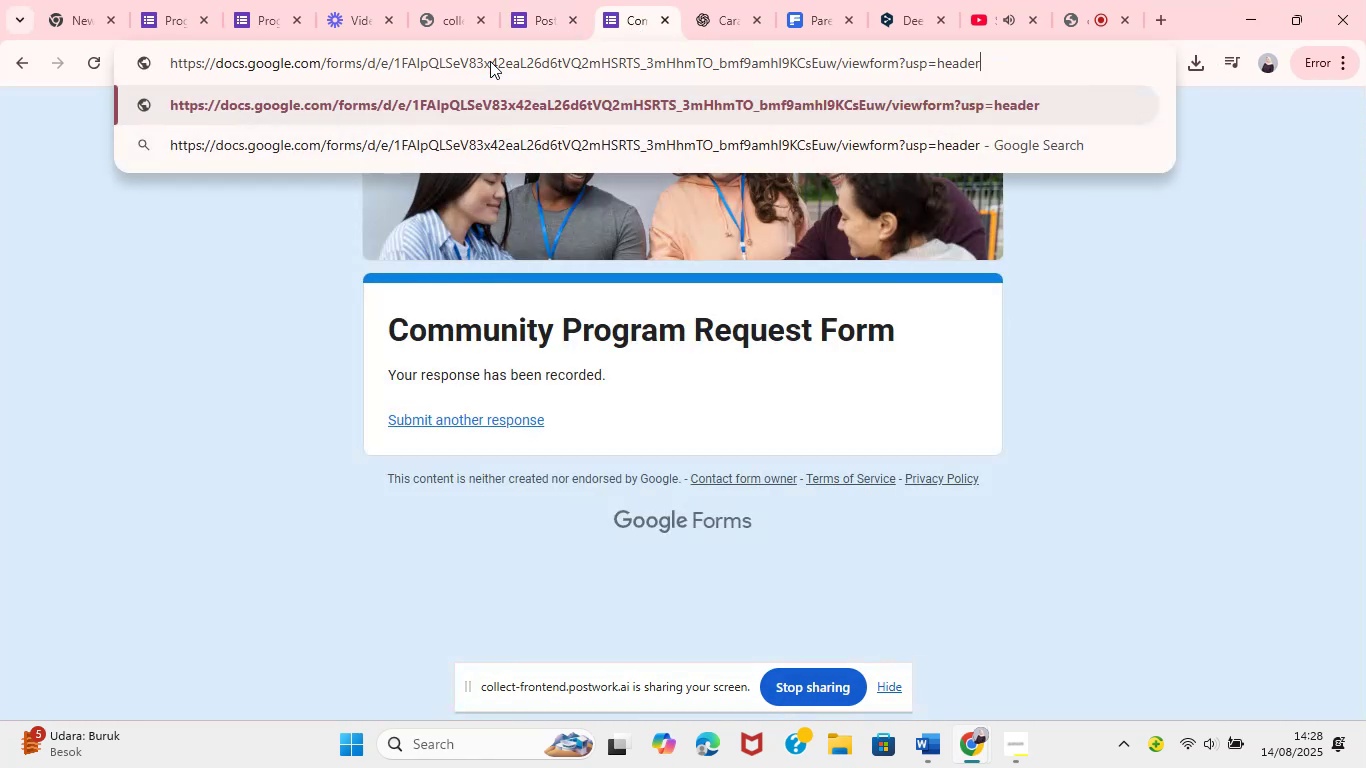 
key(Enter)
 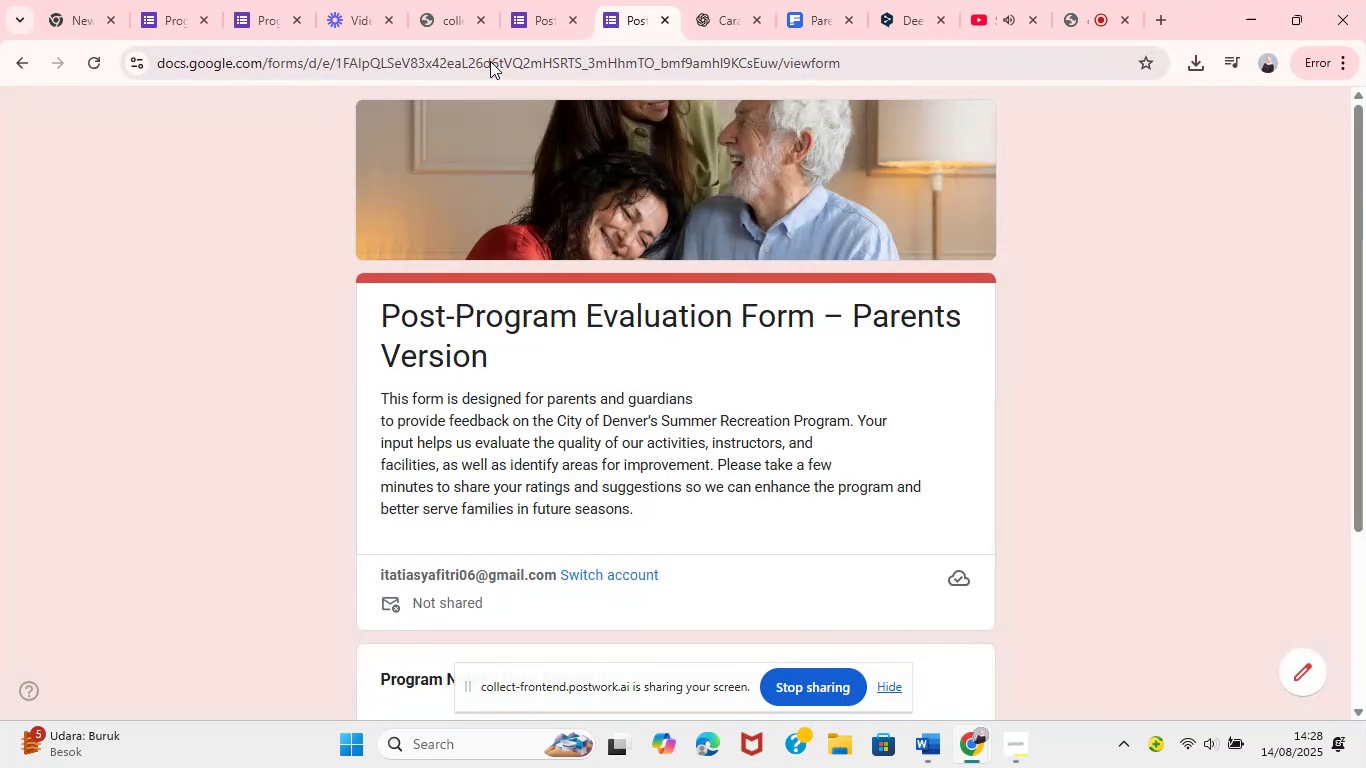 
wait(9.85)
 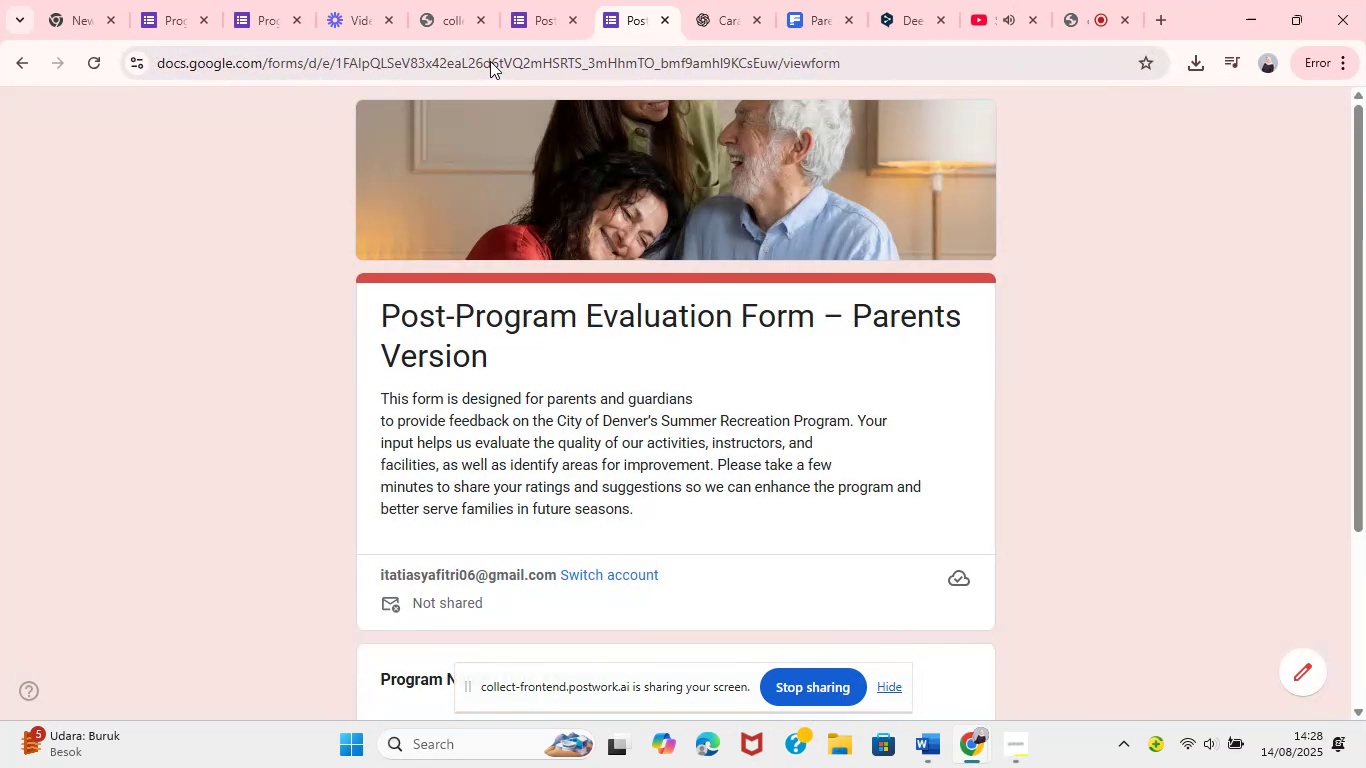 
left_click([536, 17])
 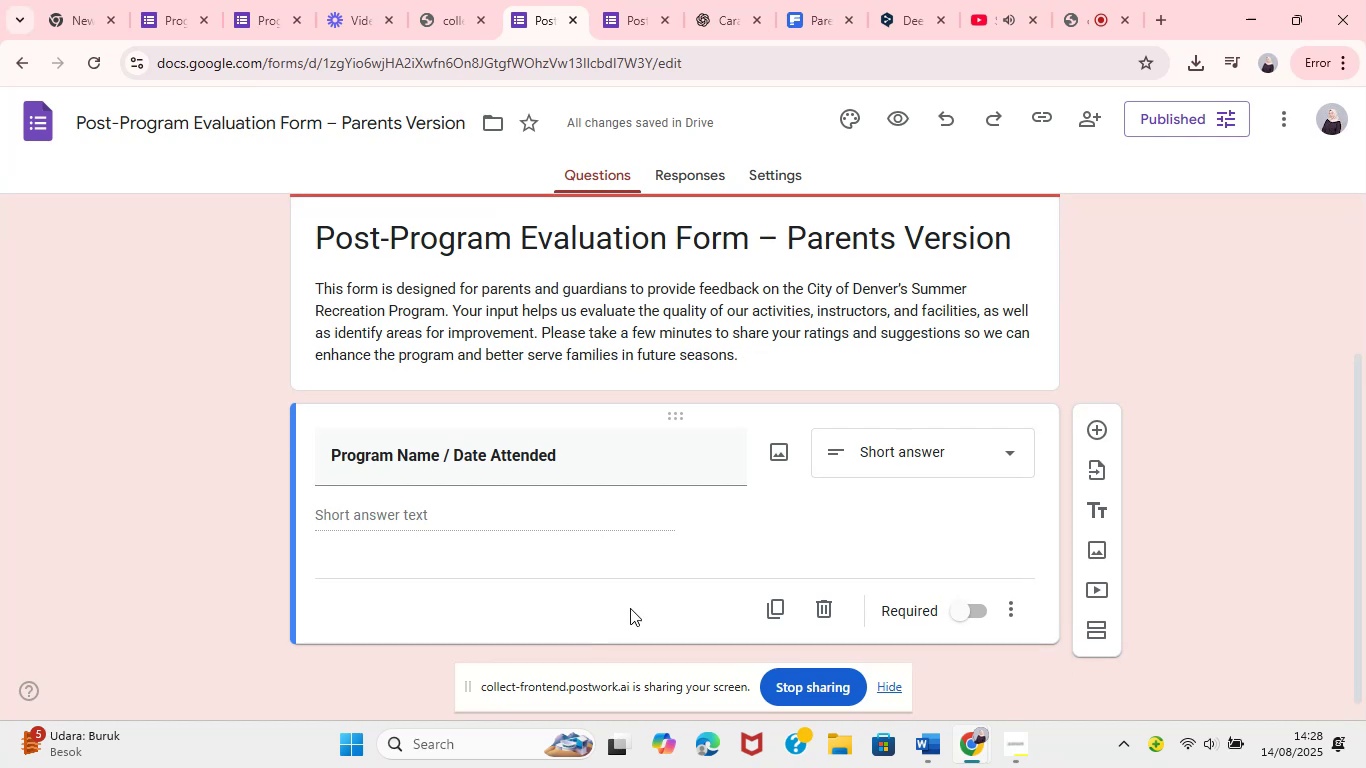 
left_click([1138, 308])
 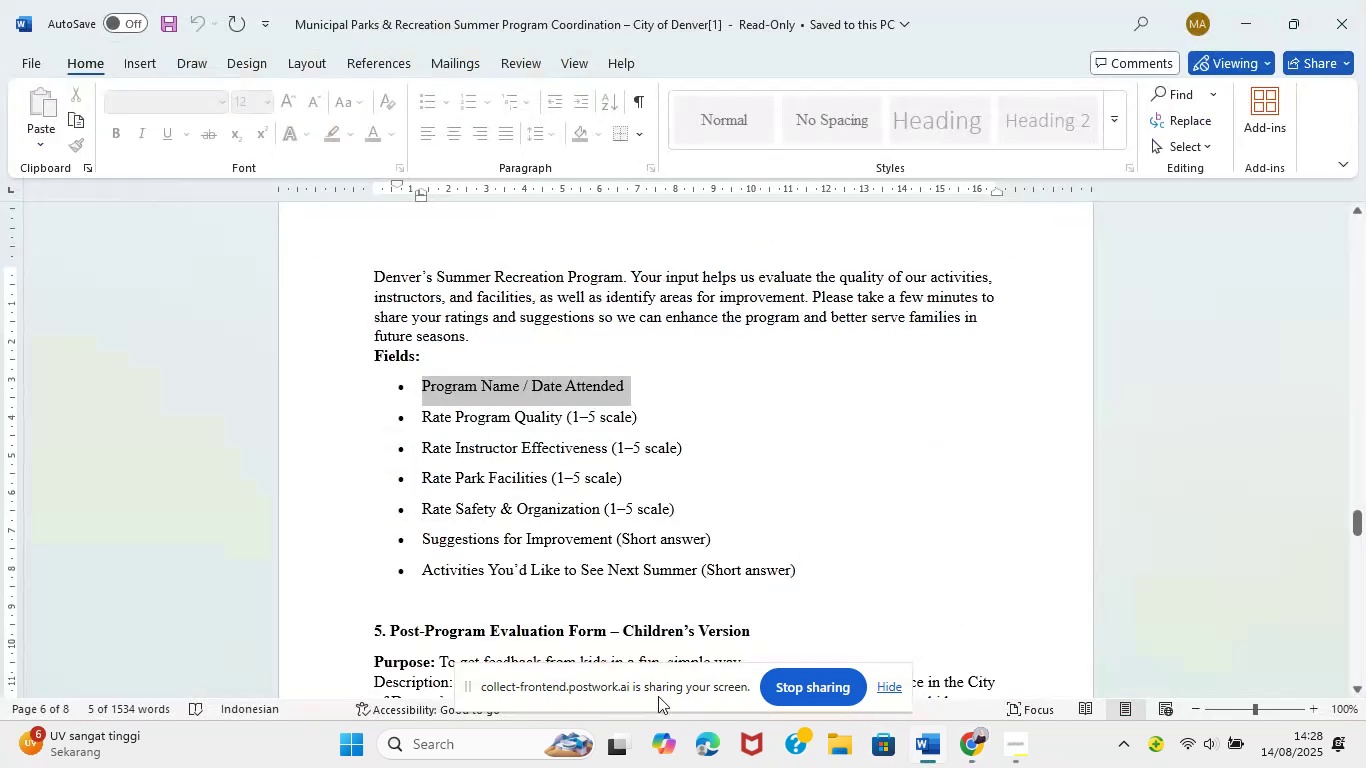 
left_click_drag(start_coordinate=[421, 419], to_coordinate=[668, 417])
 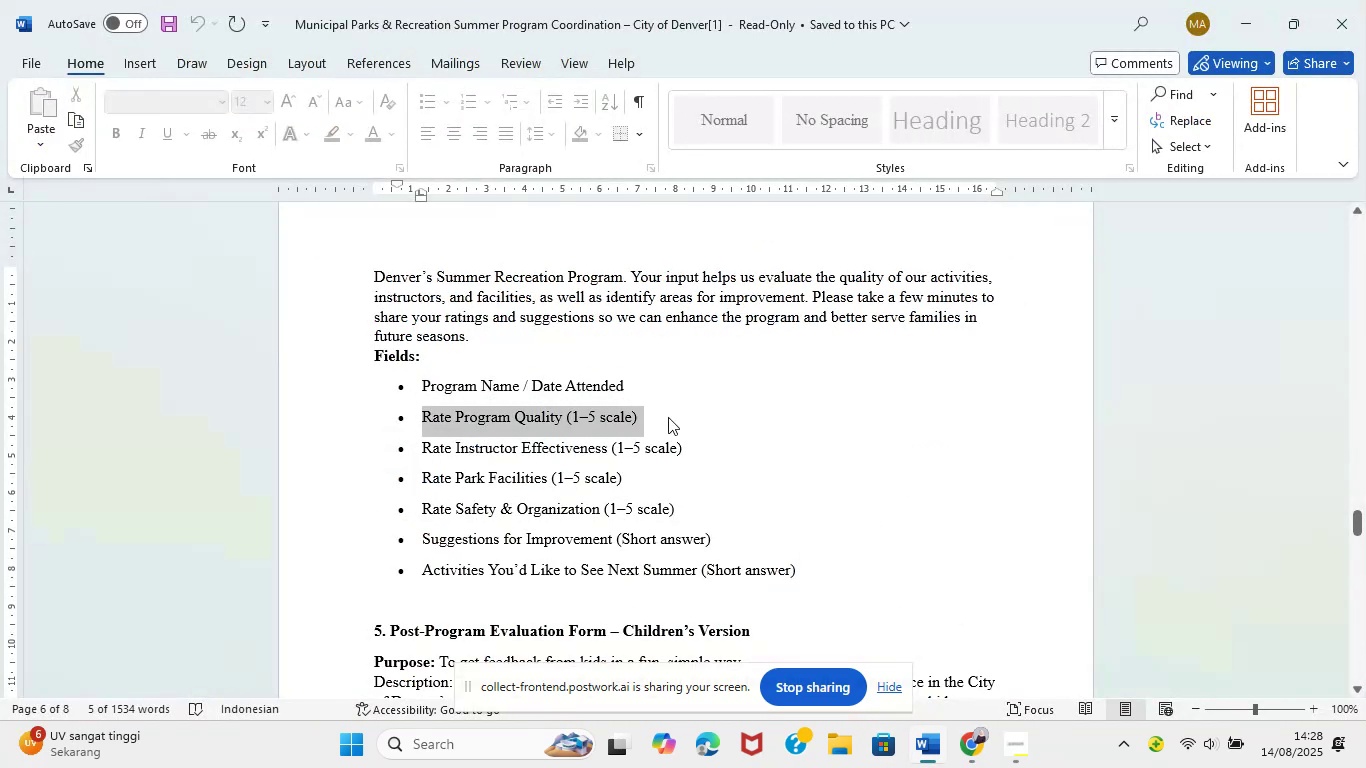 
key(Control+C)
 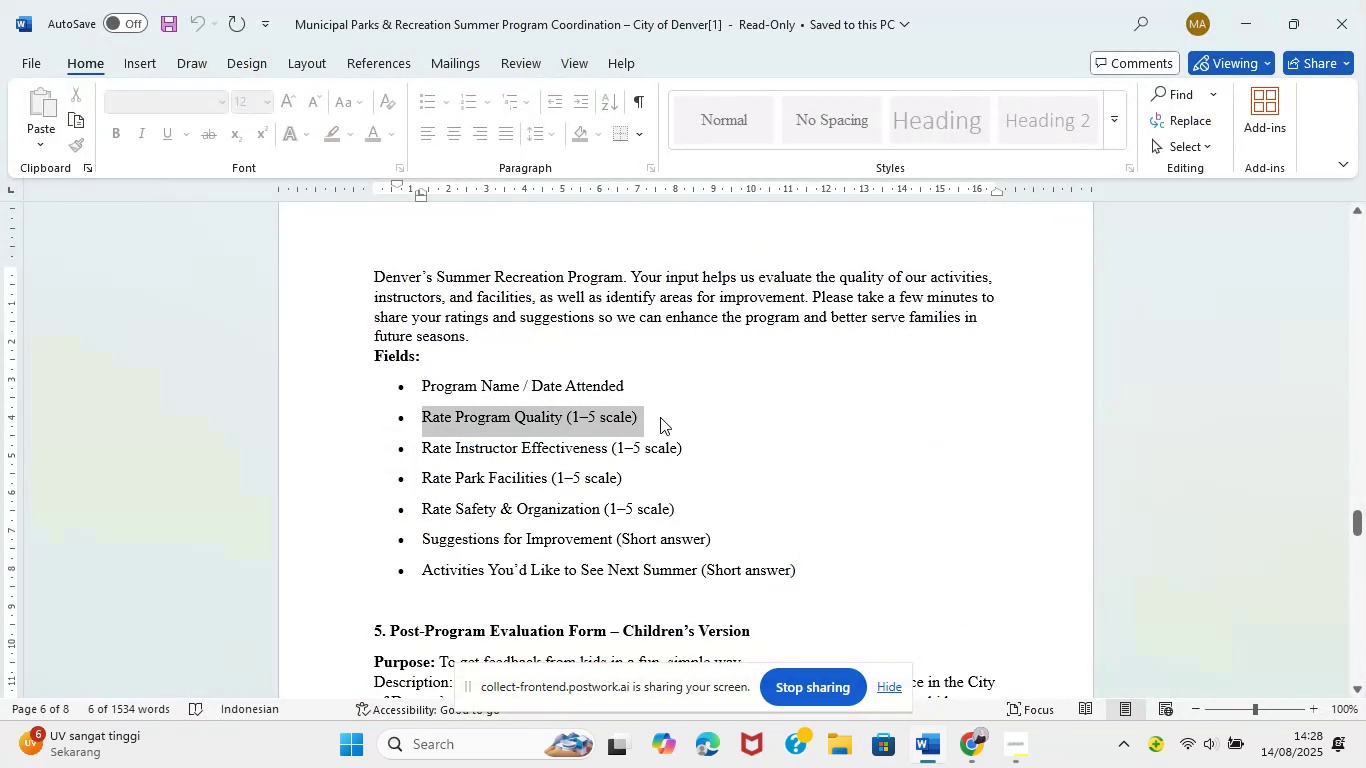 
key(Control+C)
 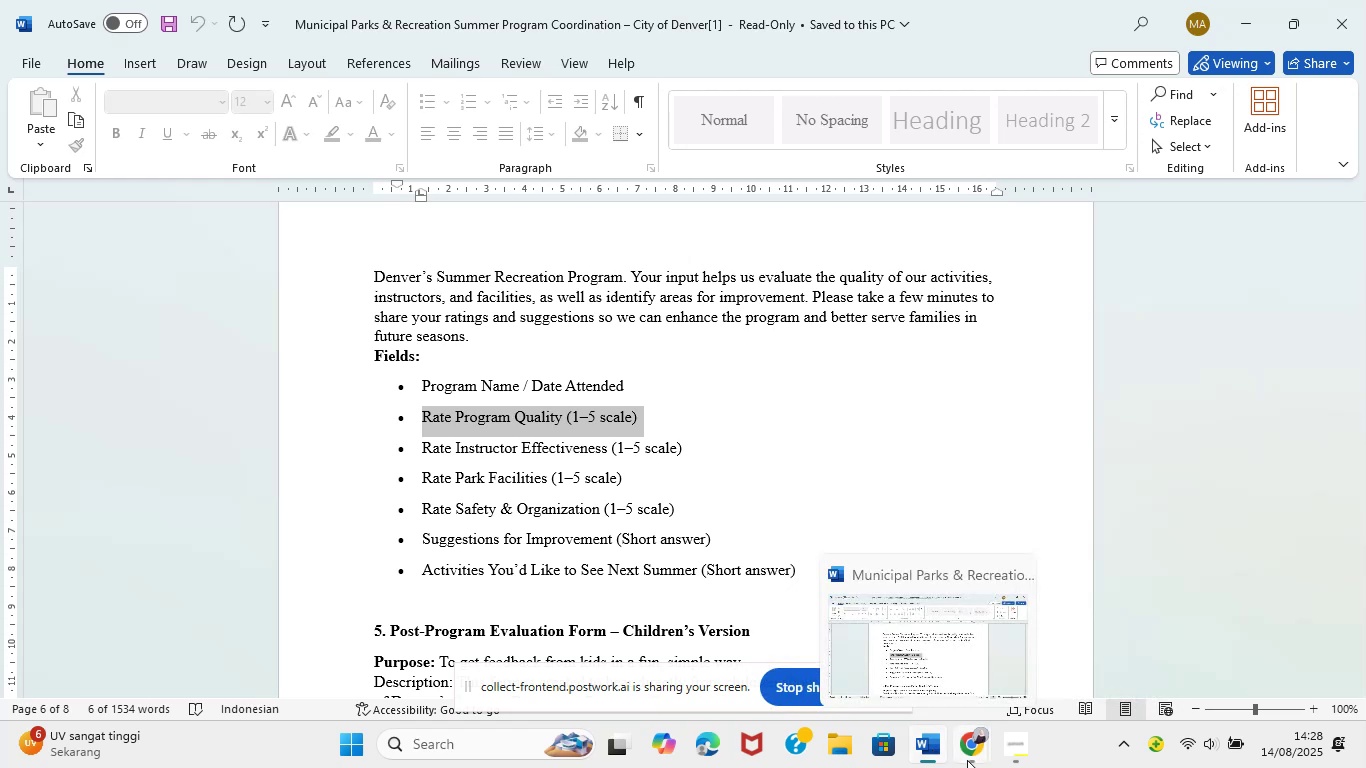 
left_click([910, 663])
 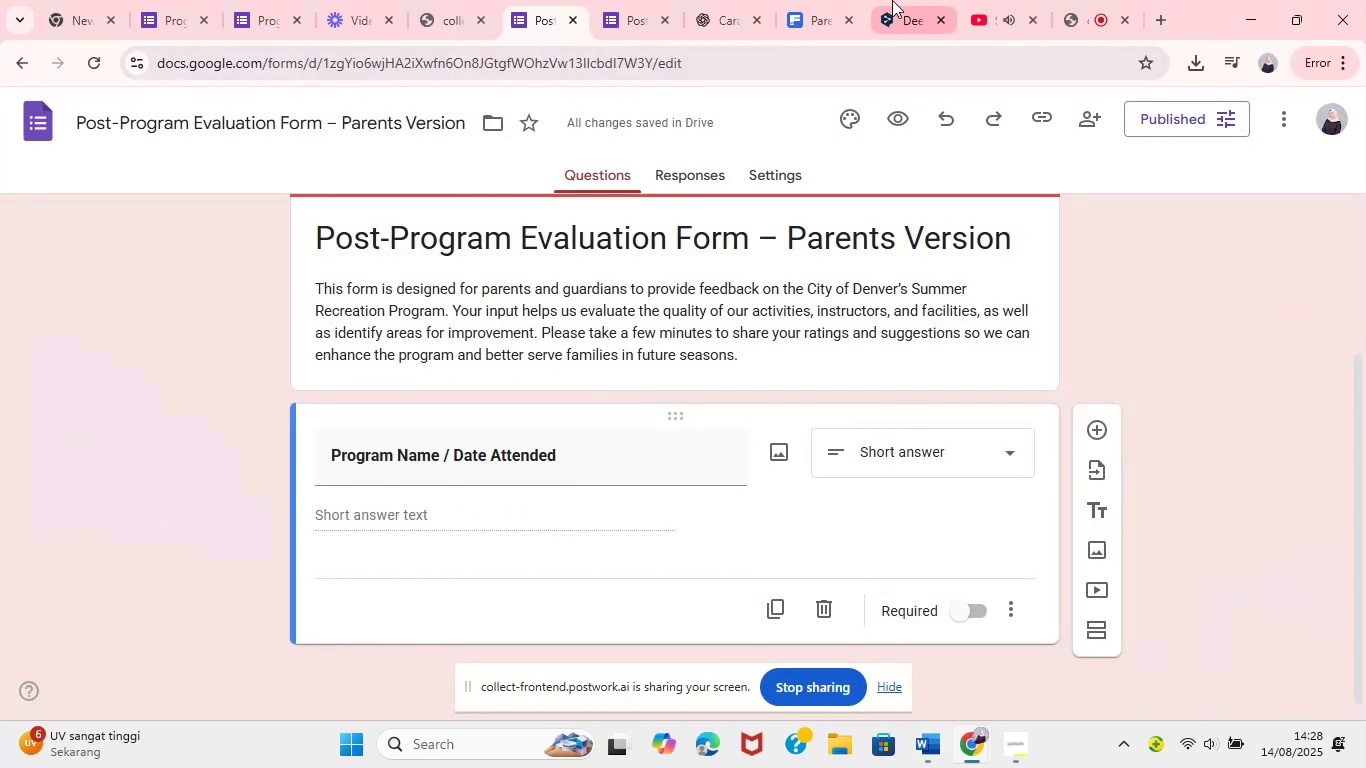 
left_click([213, 368])
 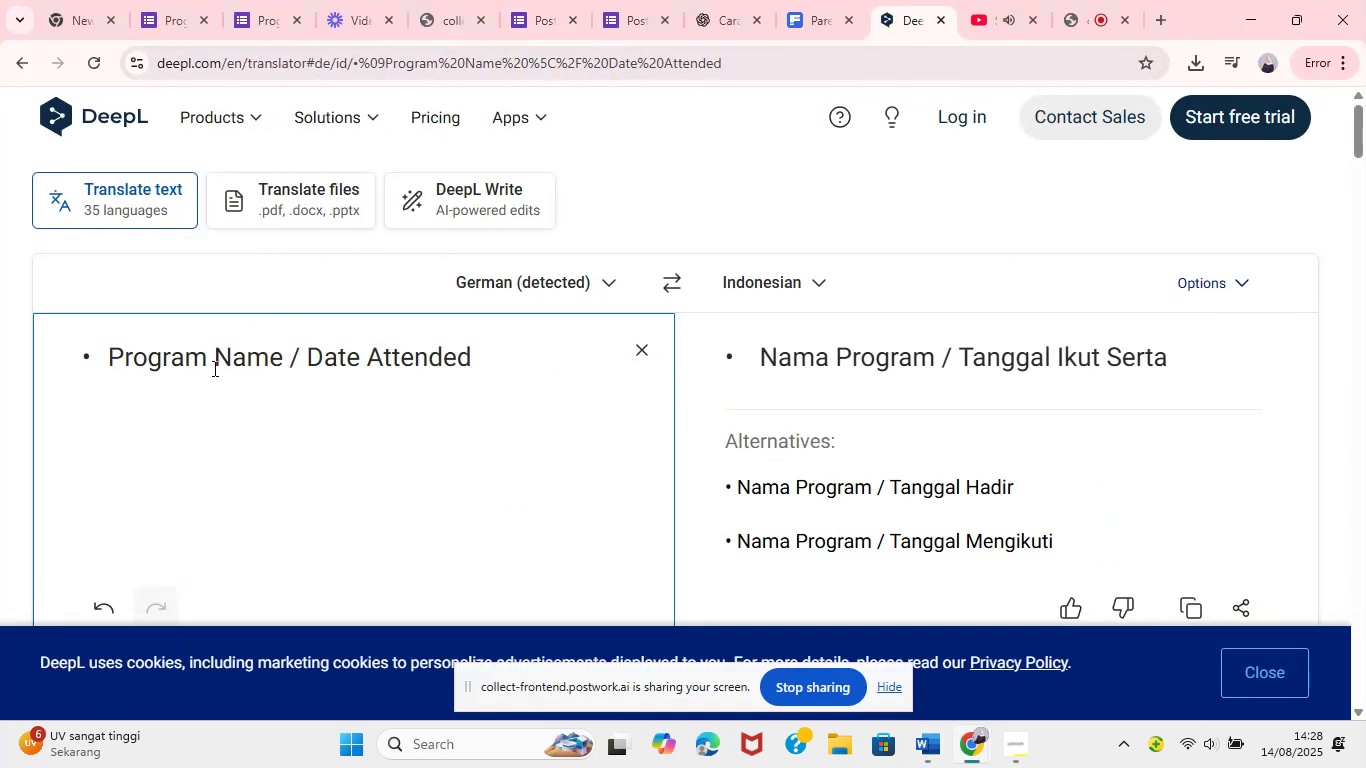 
key(Control+A)
 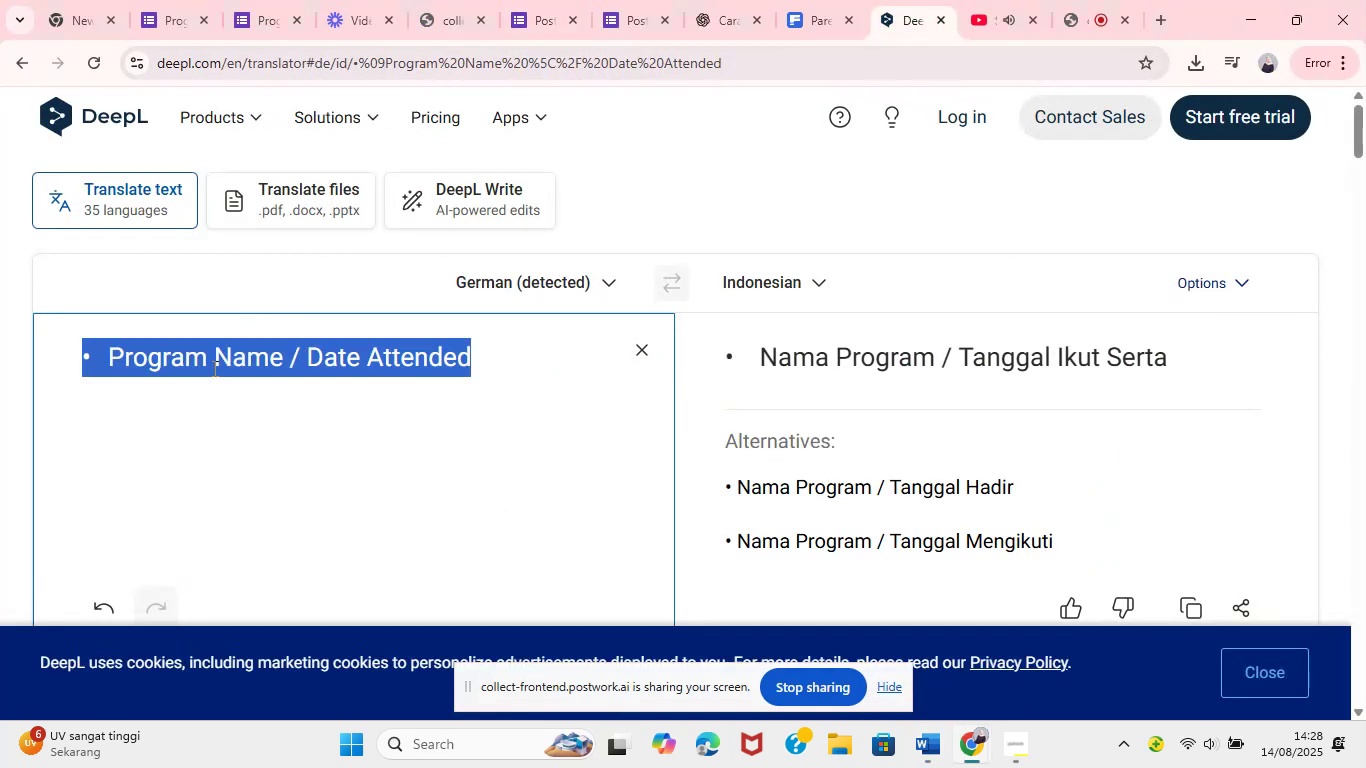 
key(Control+V)
 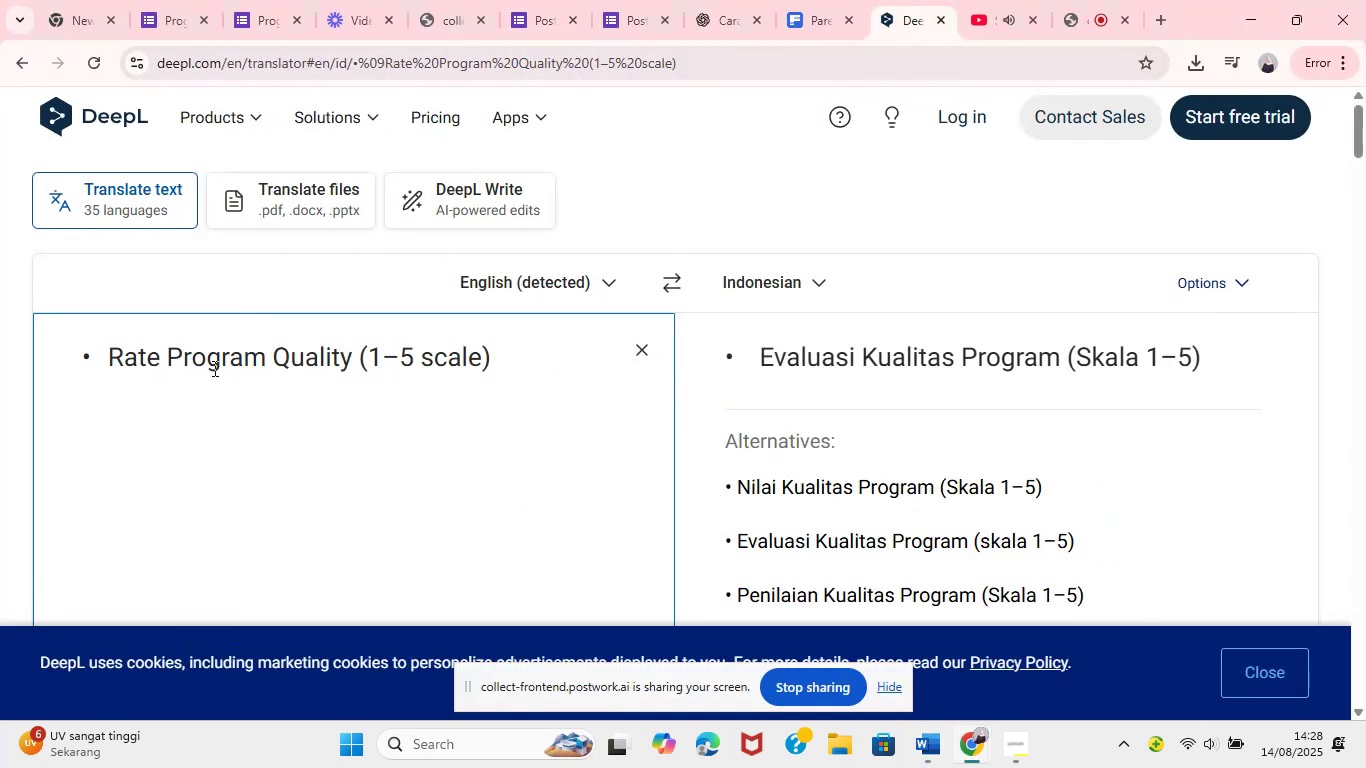 
left_click_drag(start_coordinate=[108, 364], to_coordinate=[351, 378])
 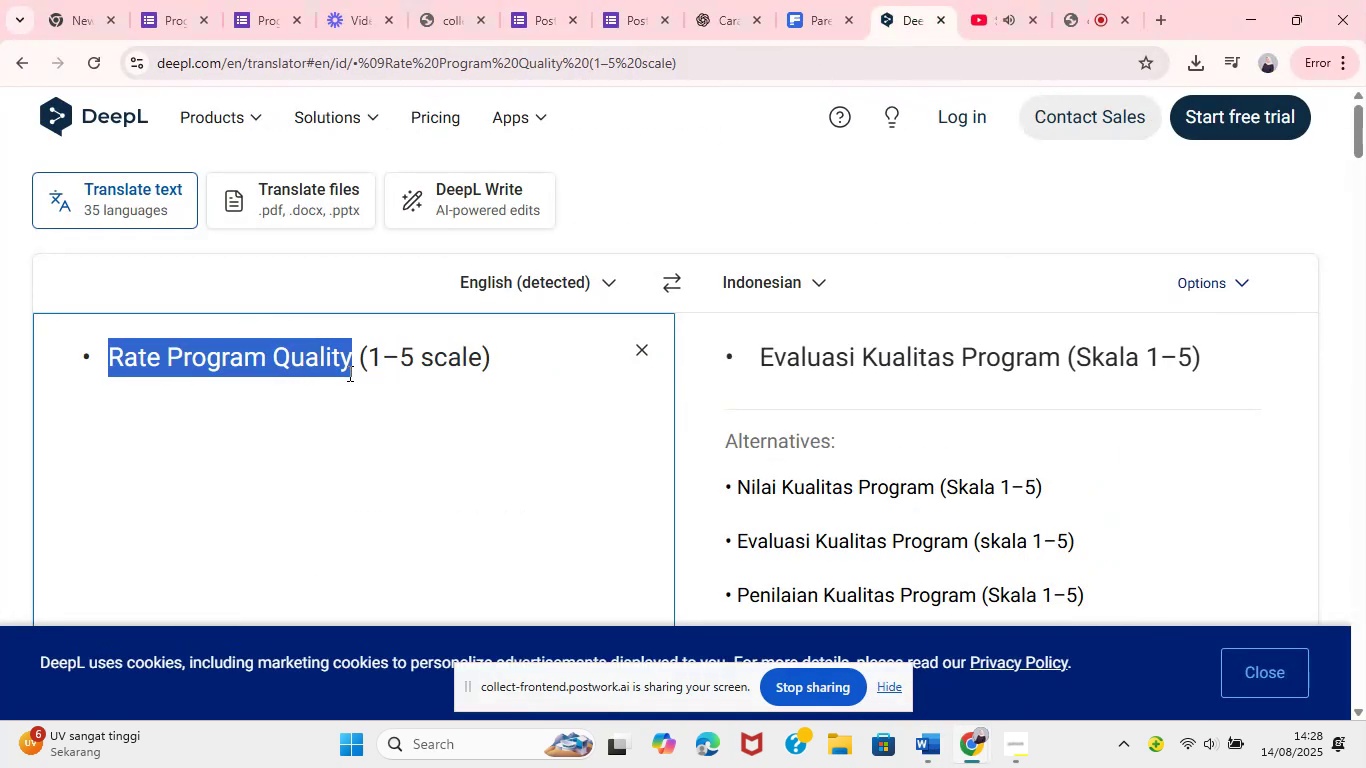 
key(Control+C)
 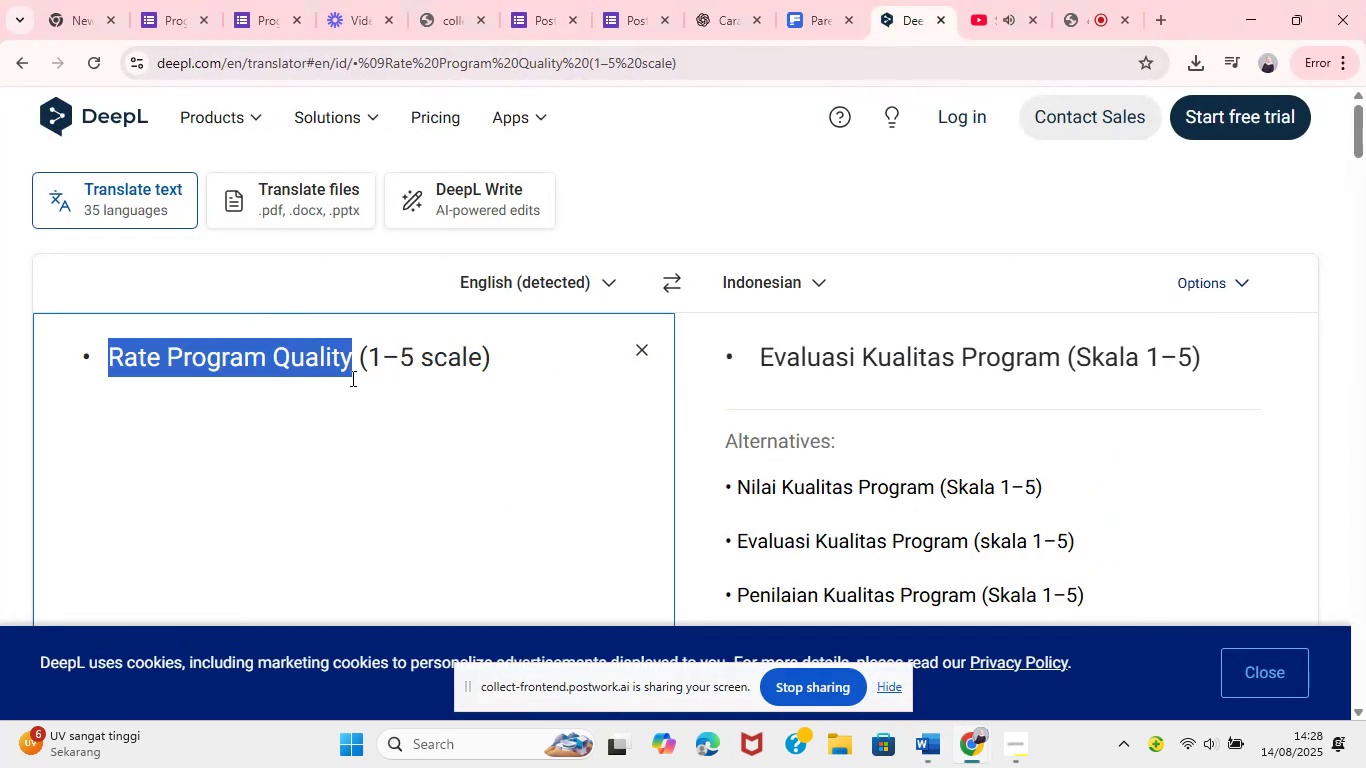 
key(Control+C)
 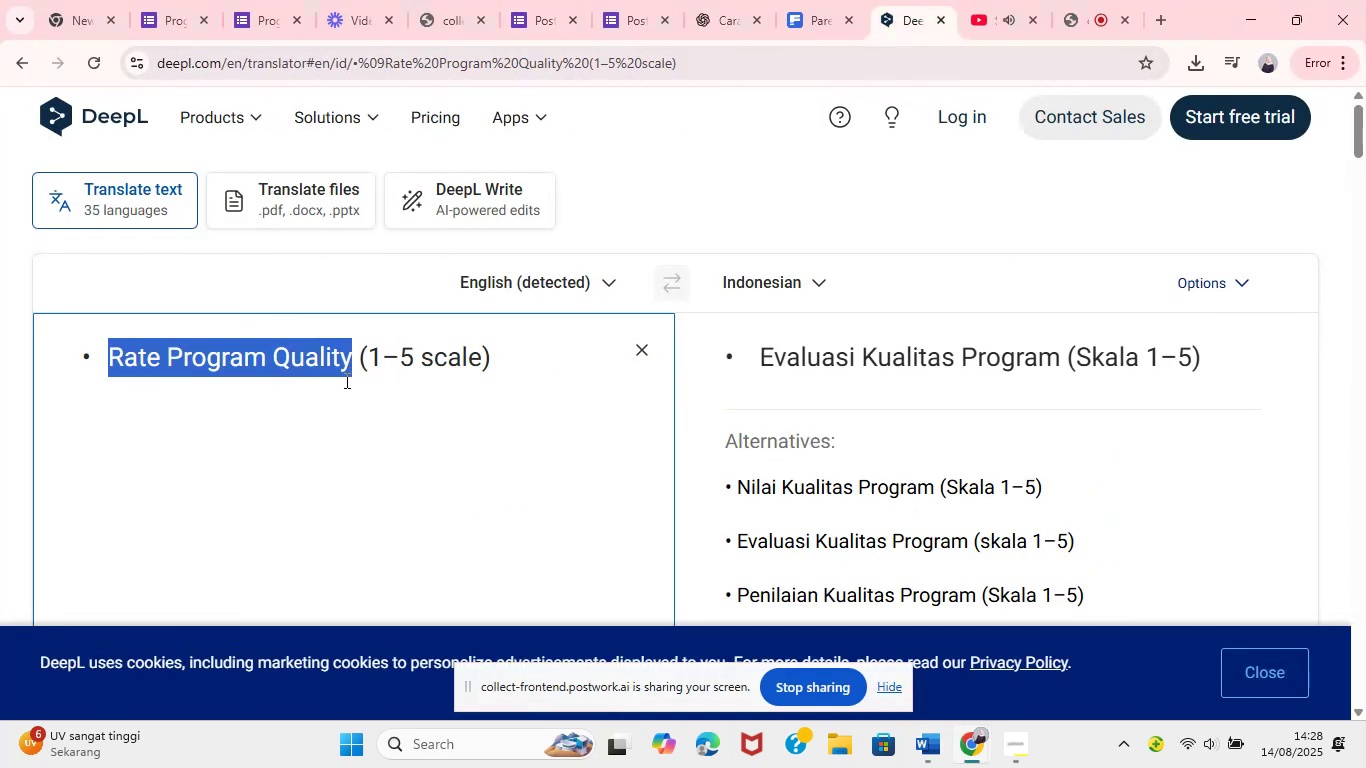 
hold_key(key=ControlLeft, duration=0.39)
 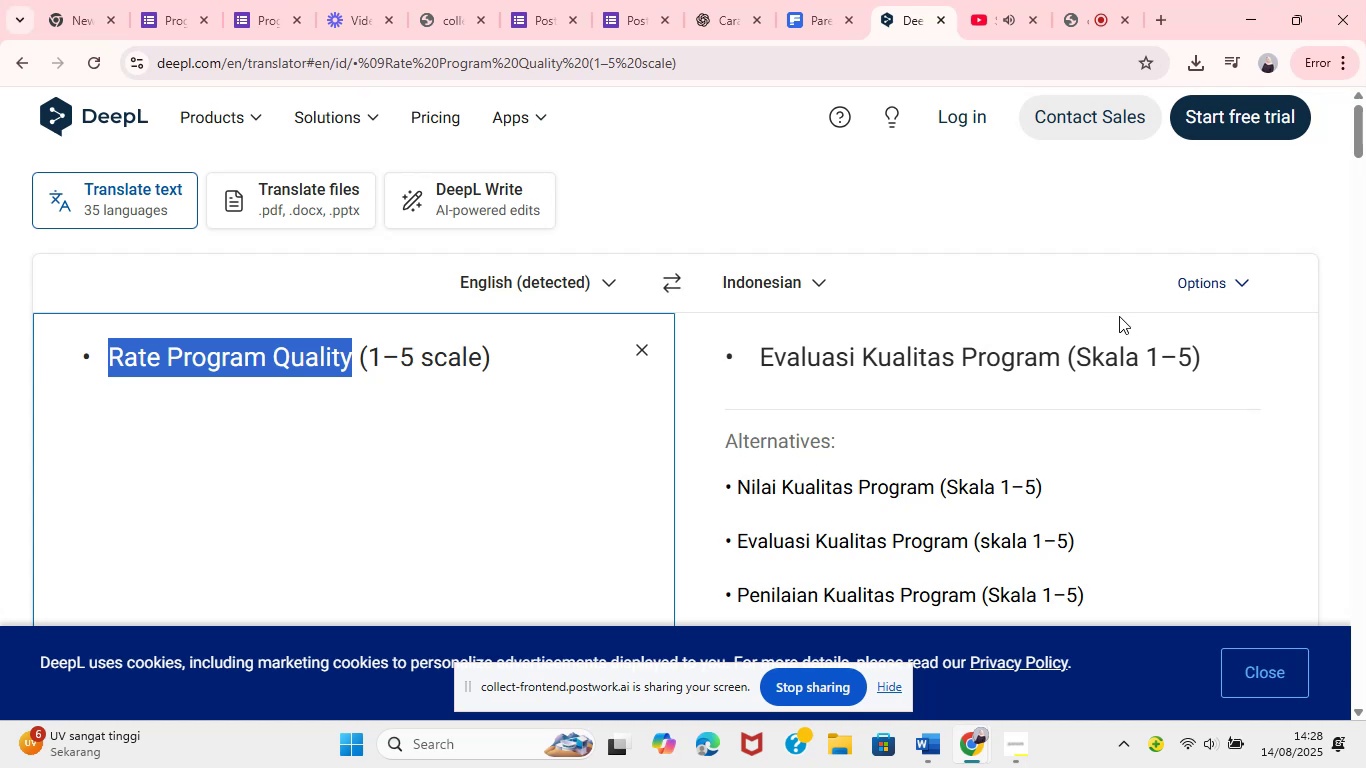 
hold_key(key=ControlLeft, duration=0.91)
scroll: coordinate [604, 438], scroll_direction: down, amount: 81.0
 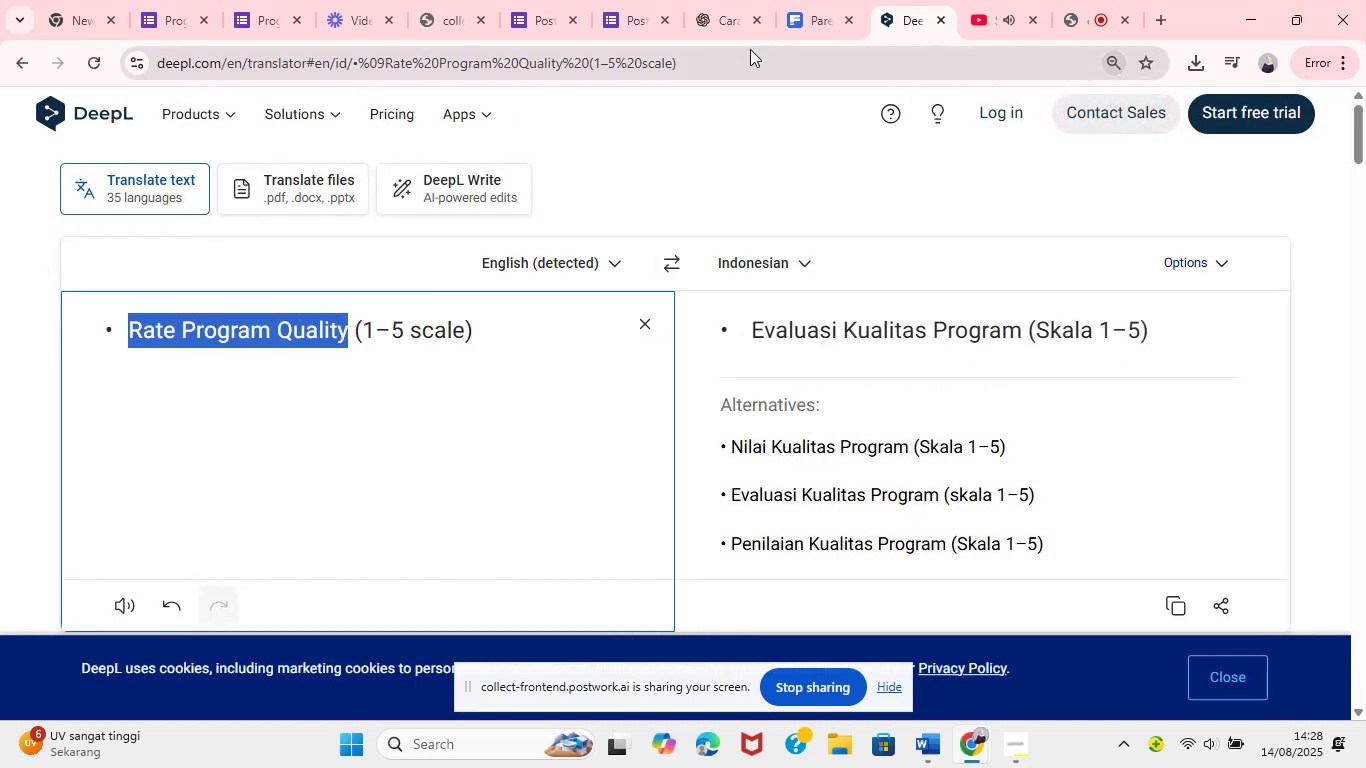 
left_click([540, 5])
 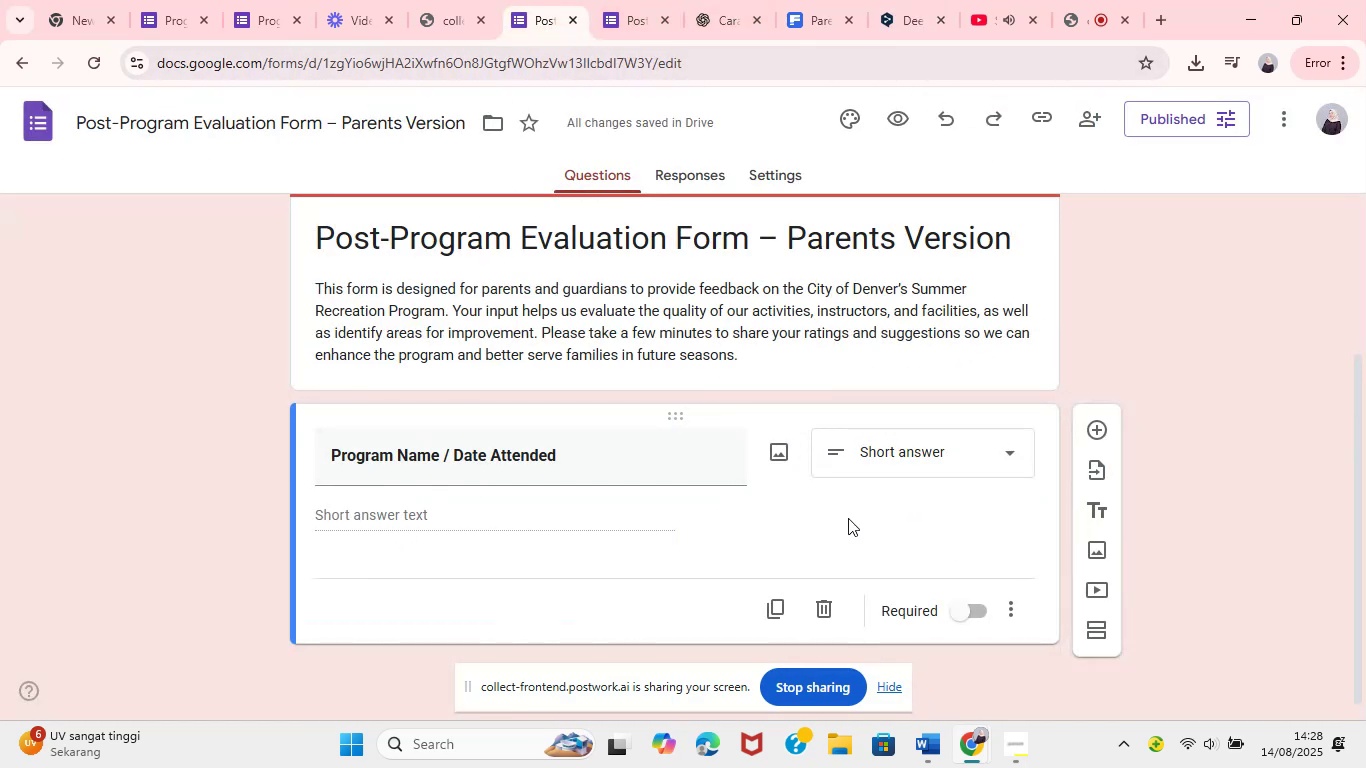 
left_click([1099, 439])
 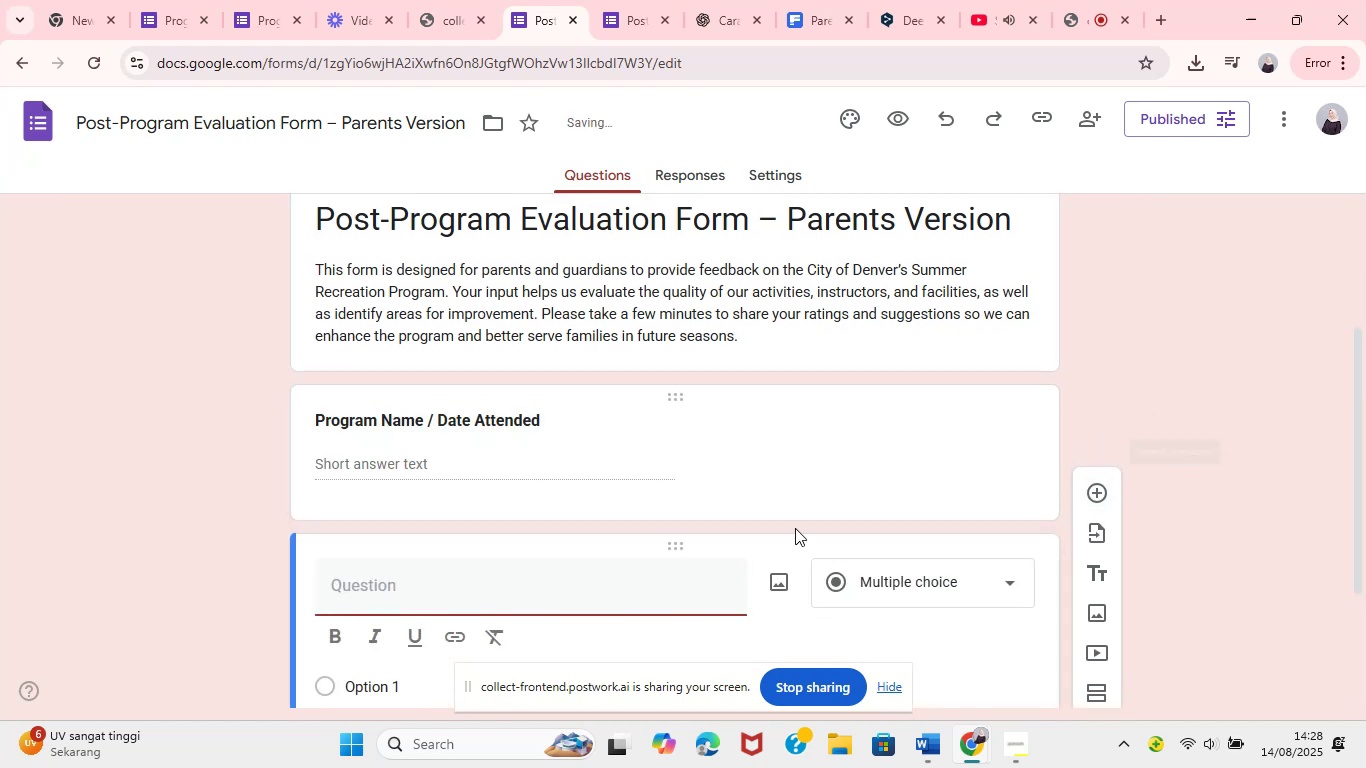 
key(Control+V)
 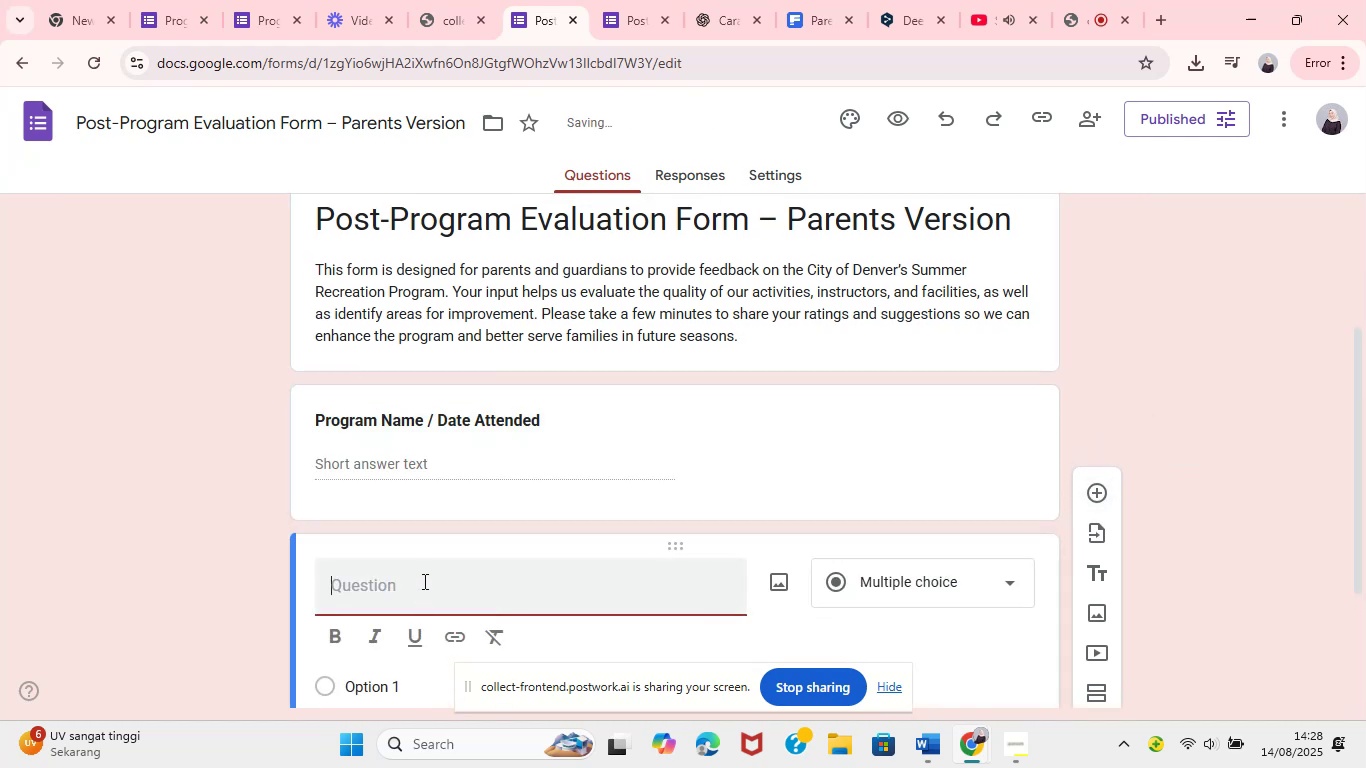 
key(Control+ControlLeft)
 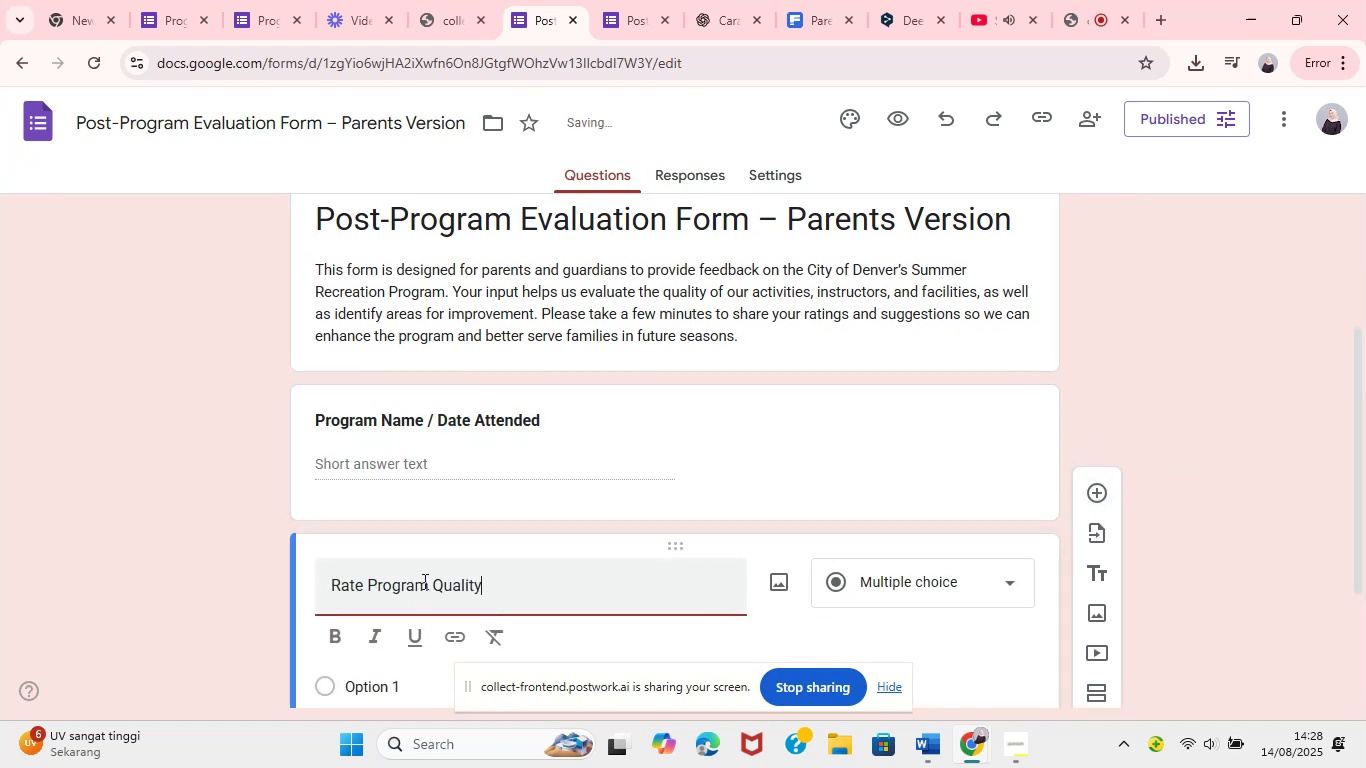 
key(Control+A)
 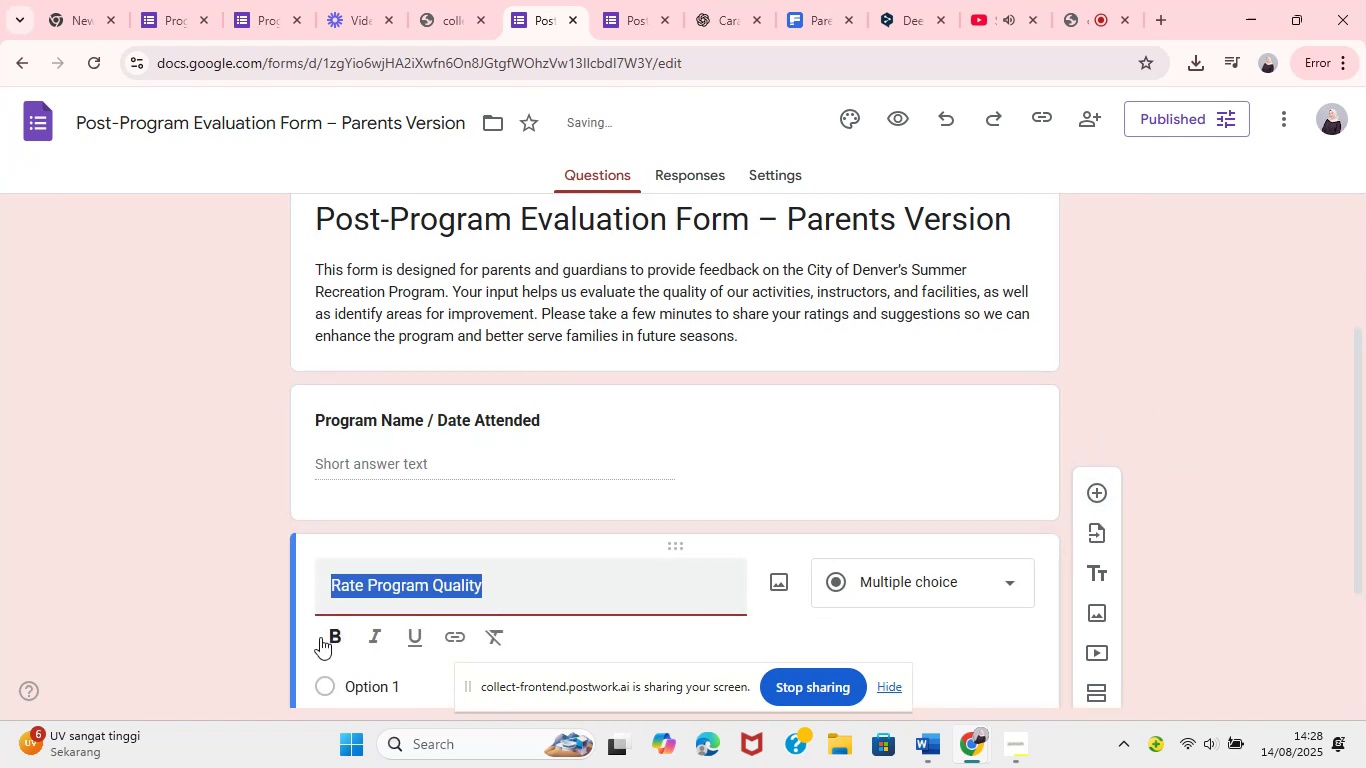 
left_click([329, 638])
 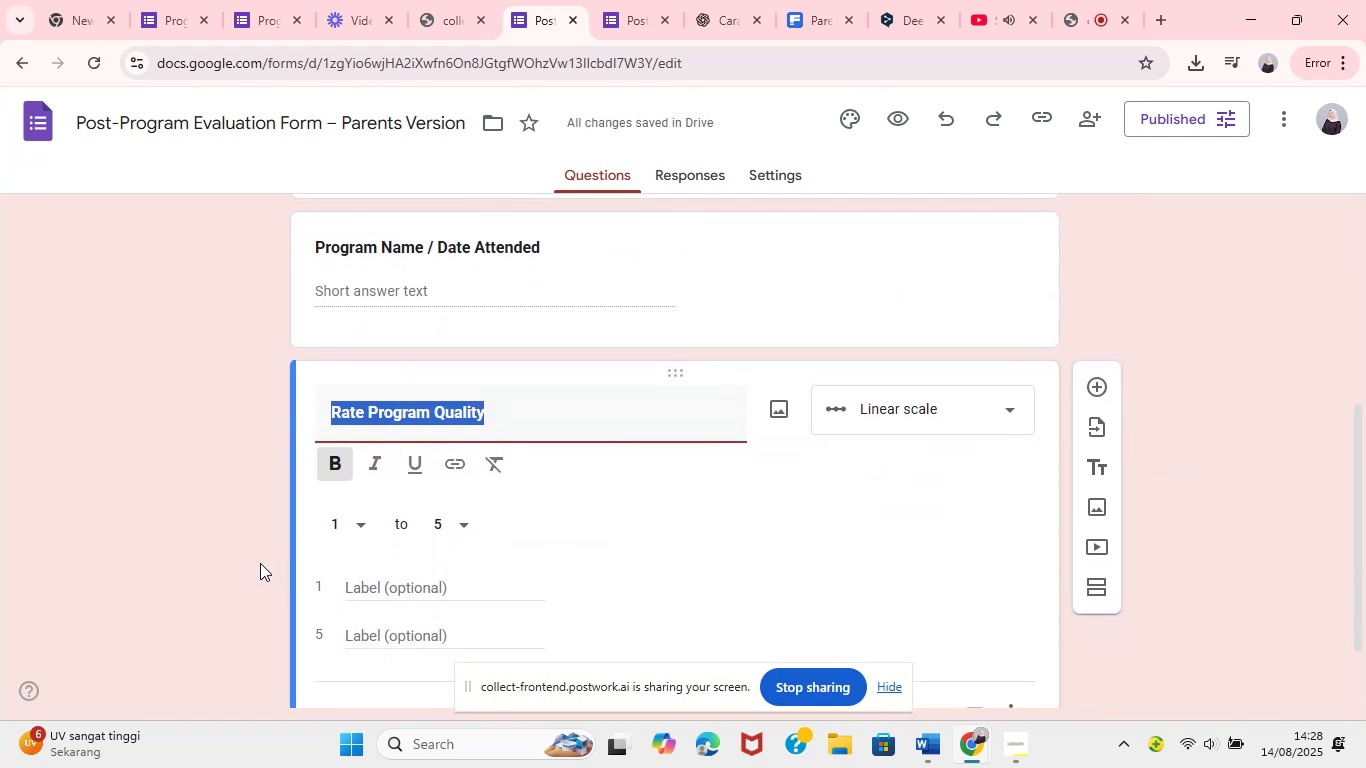 
wait(7.29)
 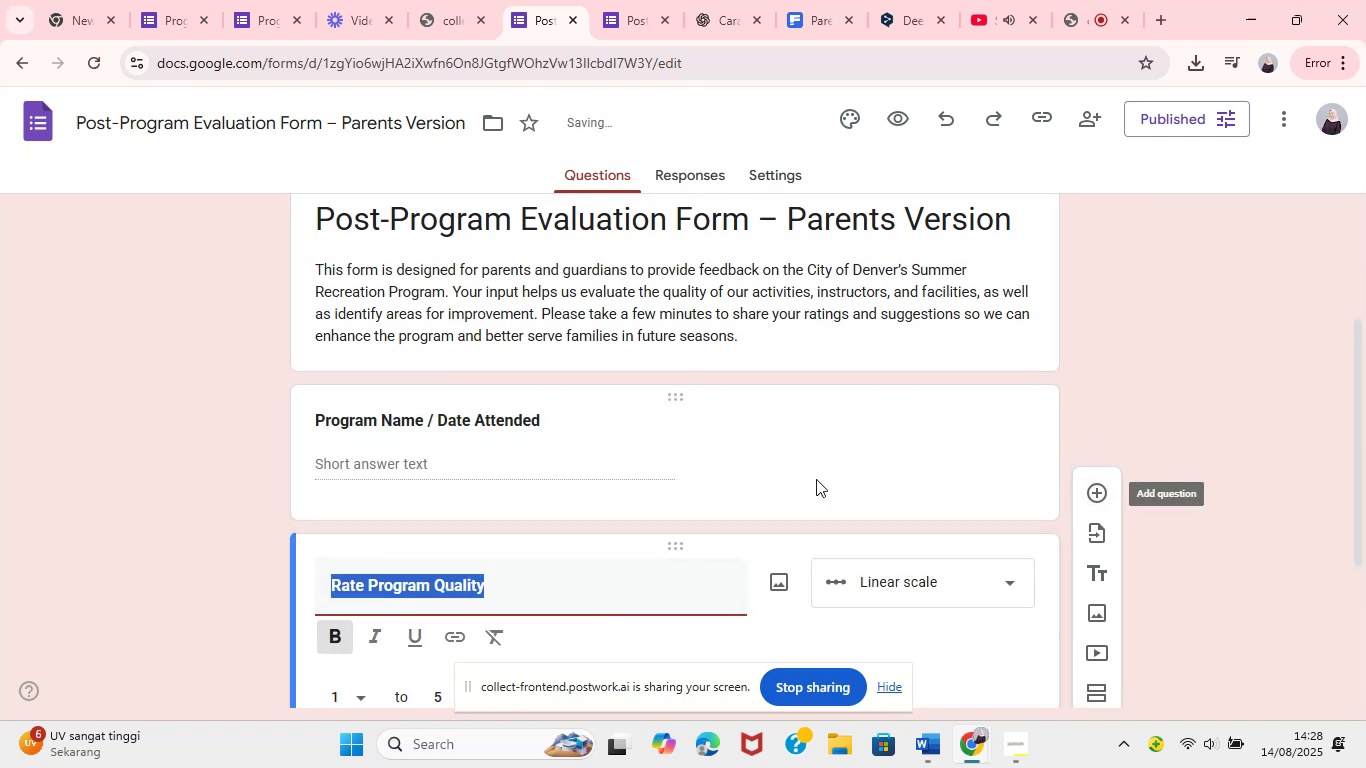 
left_click([249, 566])
 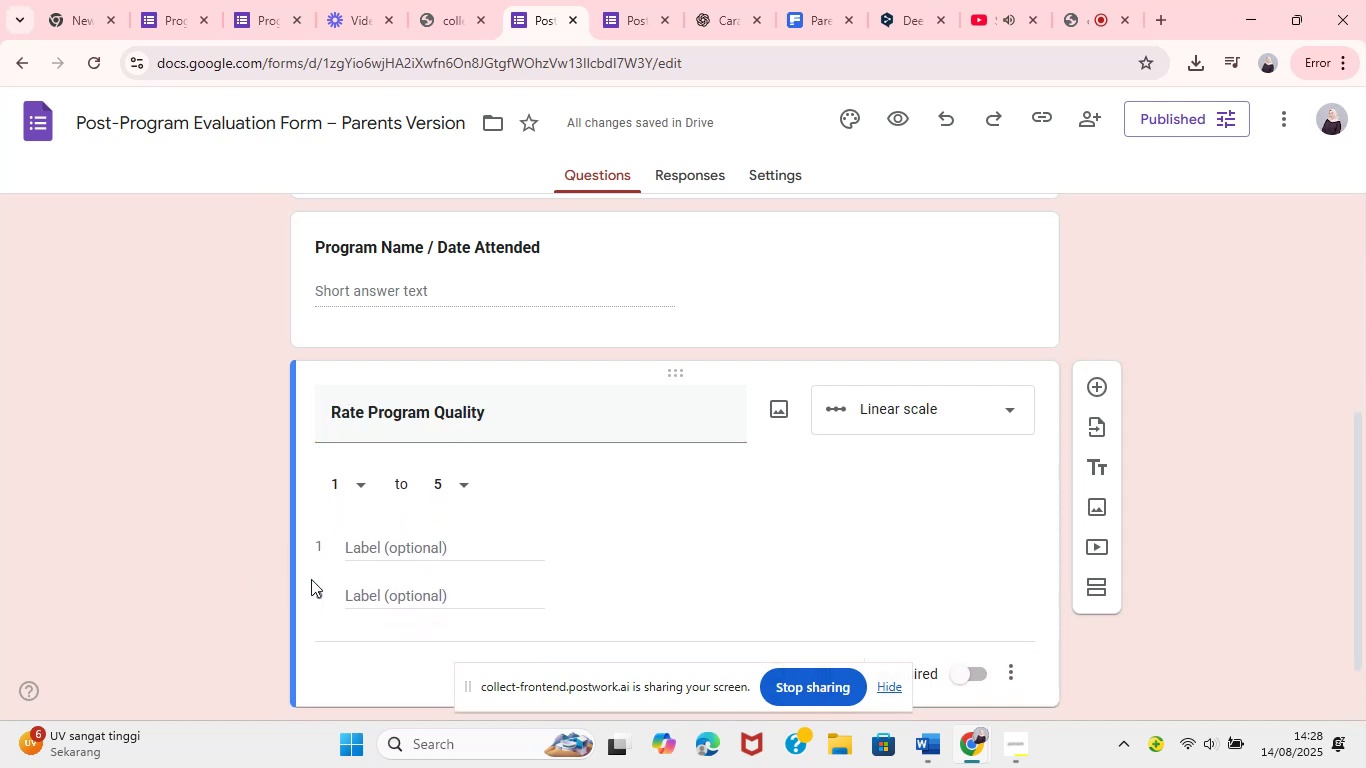 
left_click([457, 487])
 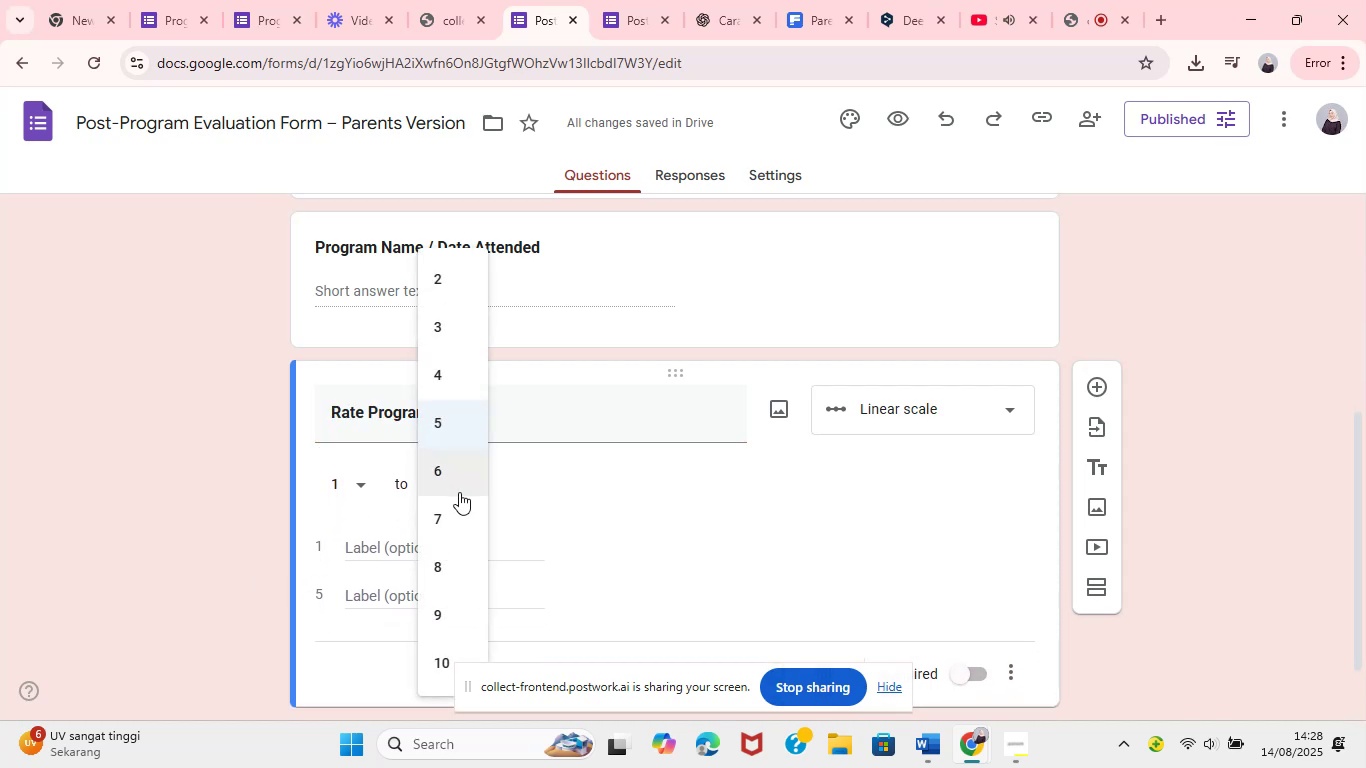 
scroll: coordinate [453, 515], scroll_direction: down, amount: 12.0
 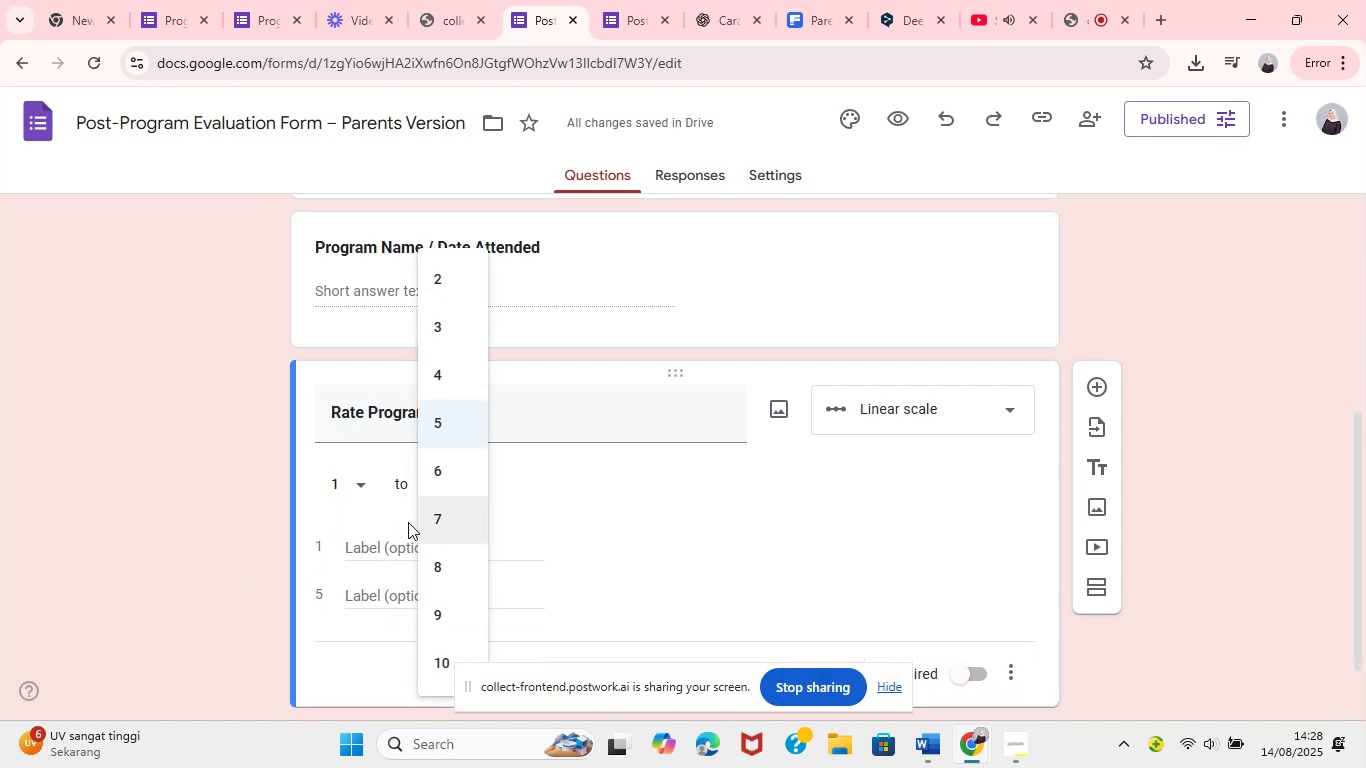 
left_click([363, 485])
 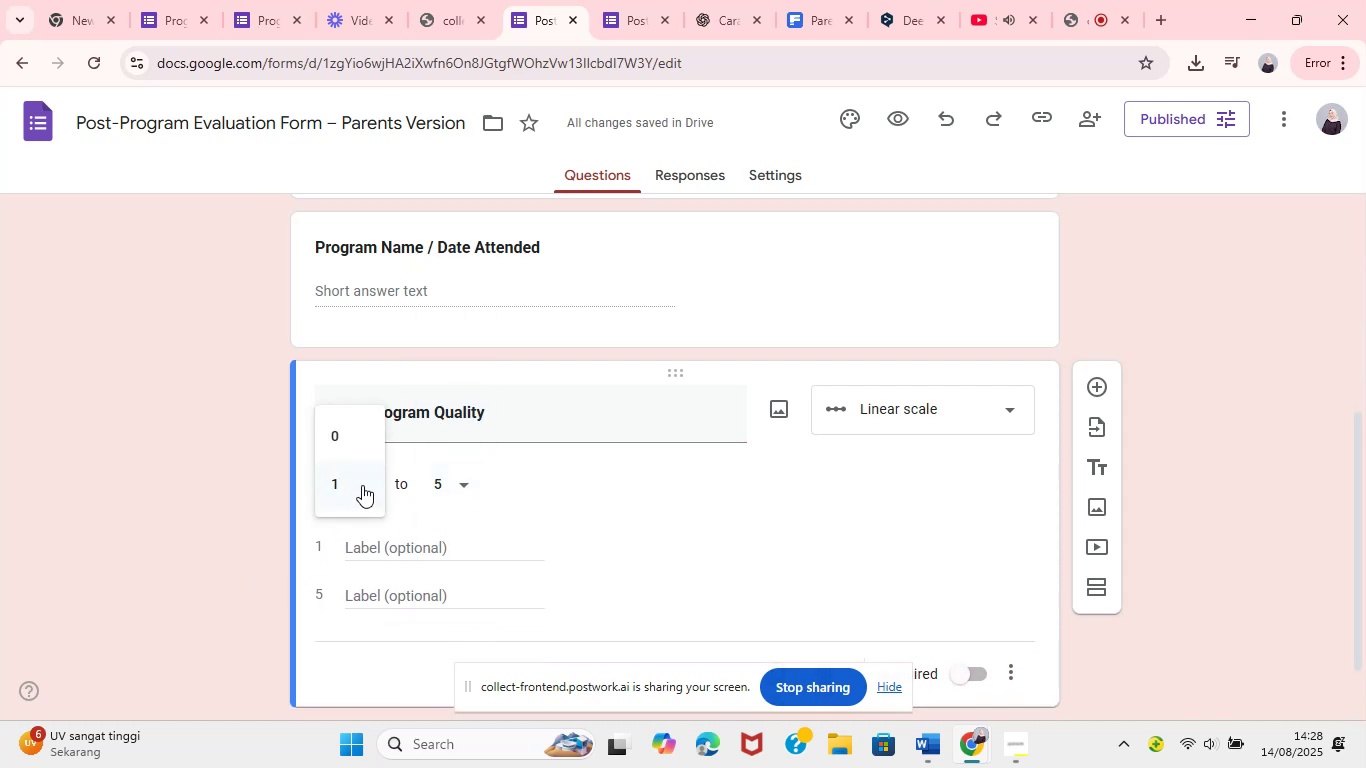 
left_click([354, 550])
 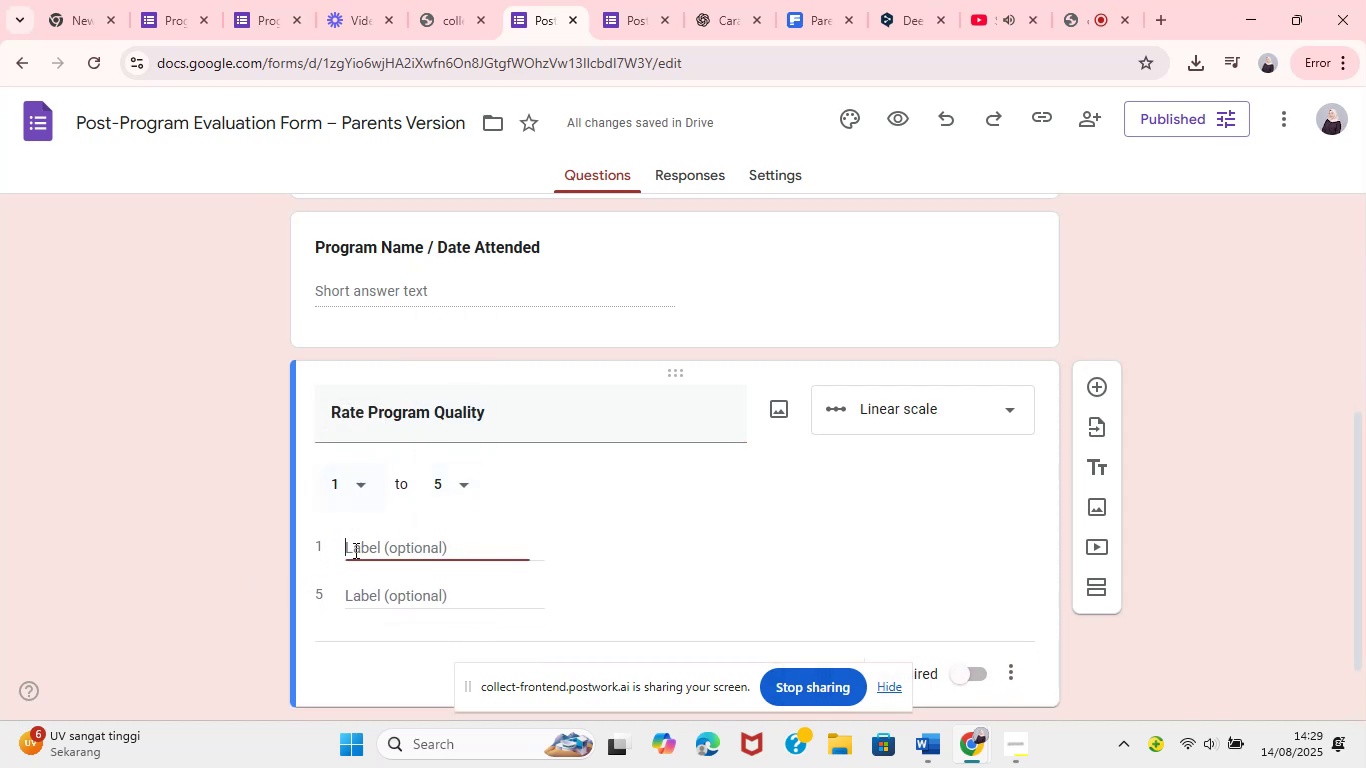 
left_click_drag(start_coordinate=[348, 550], to_coordinate=[501, 546])
 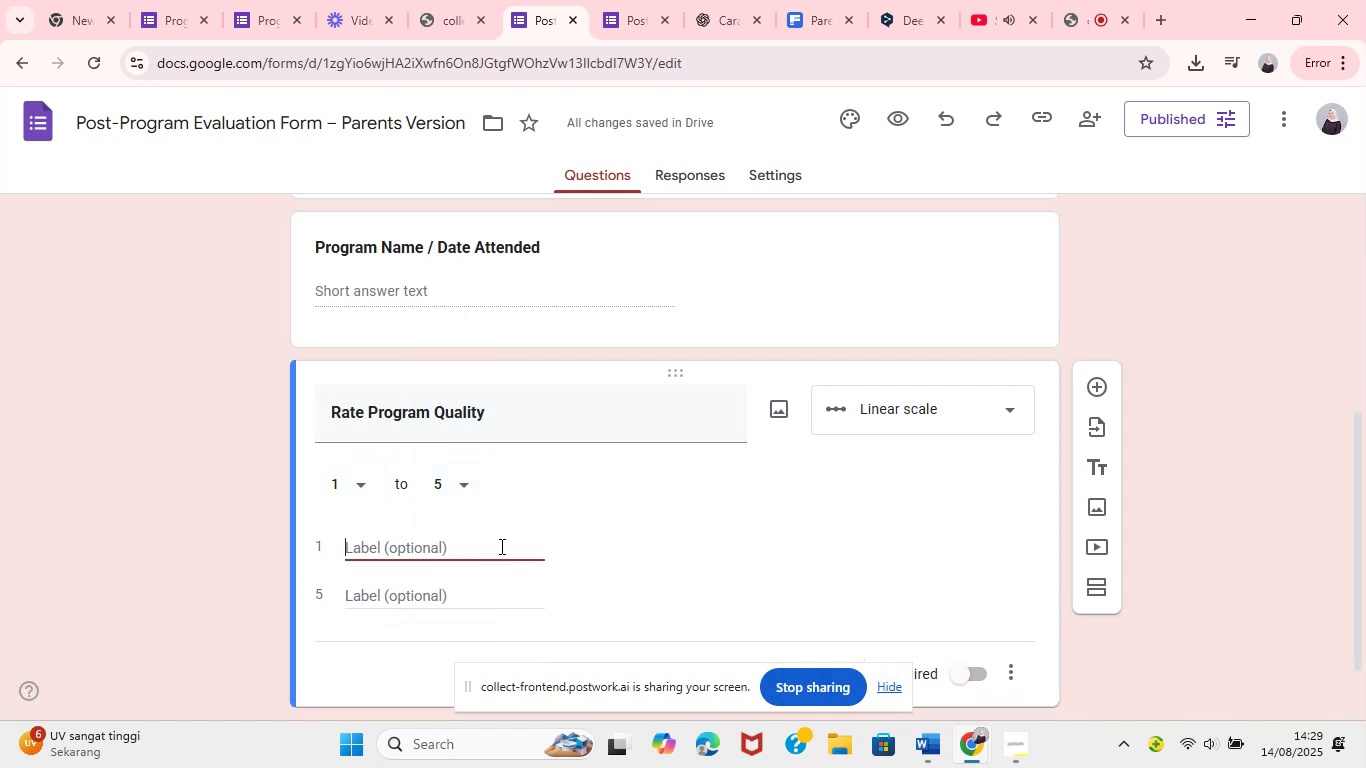 
left_click([454, 553])
 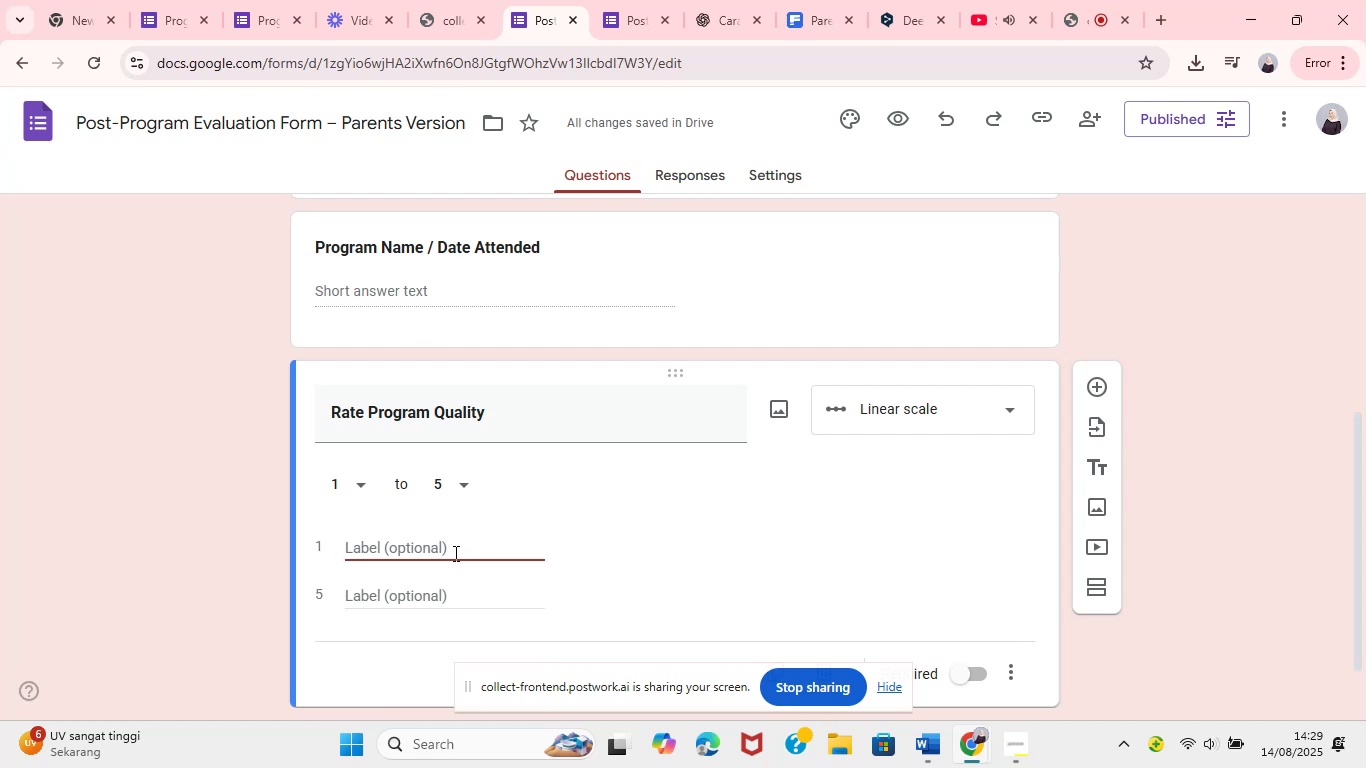 
left_click([276, 568])
 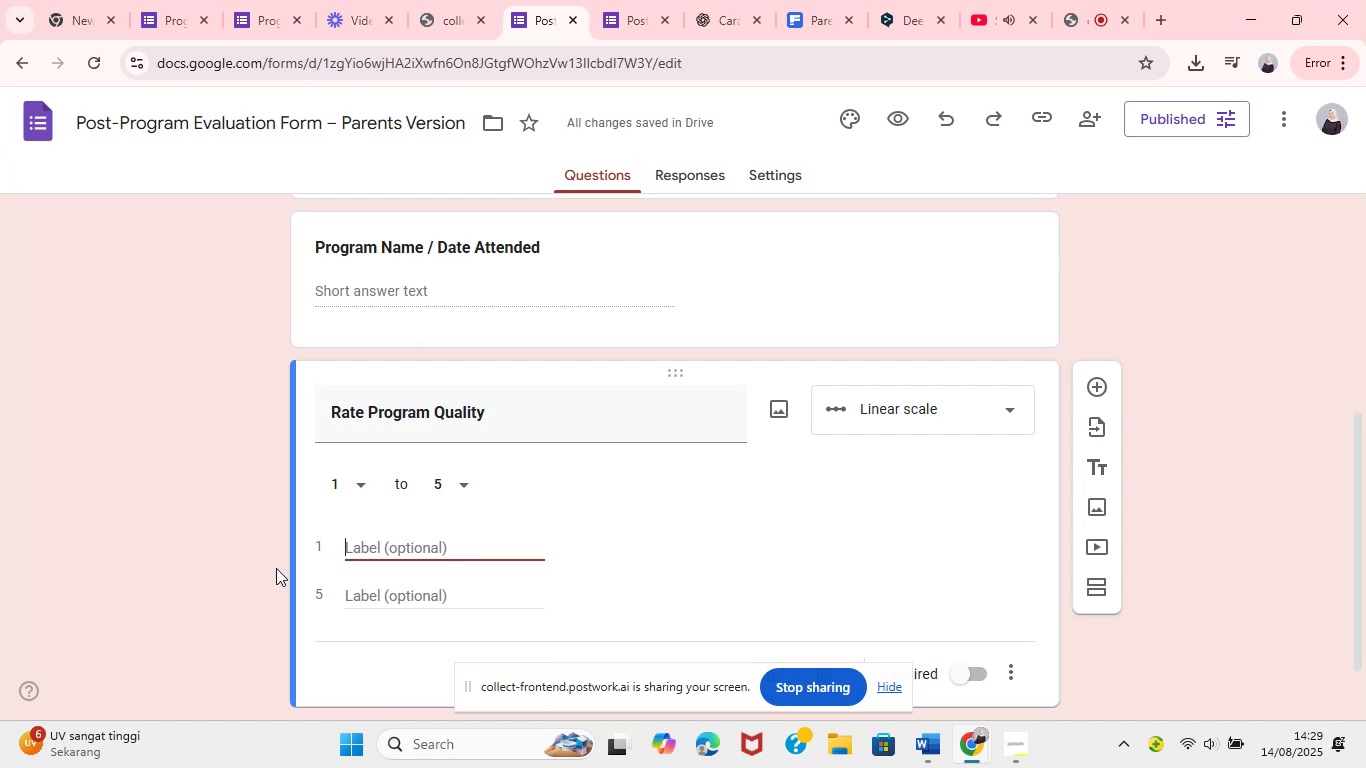 
left_click([396, 593])
 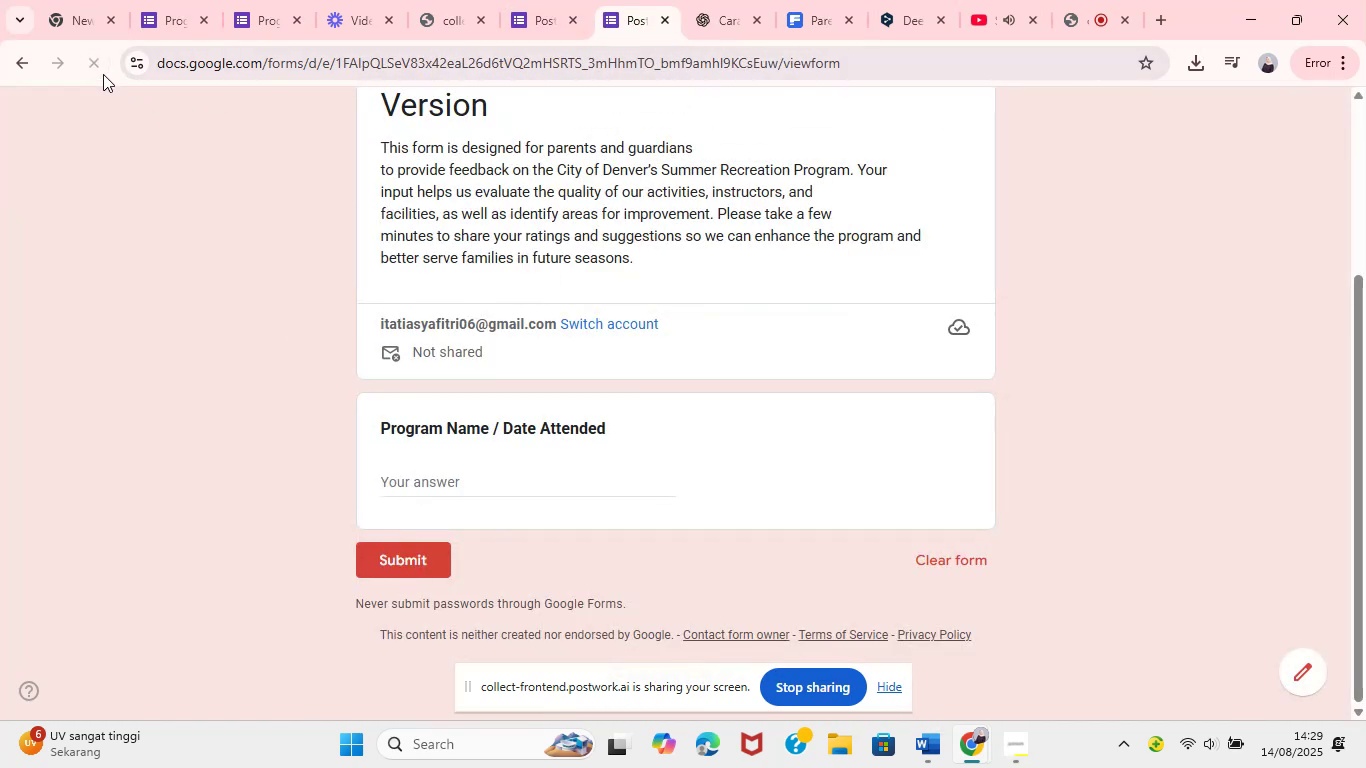 
wait(7.02)
 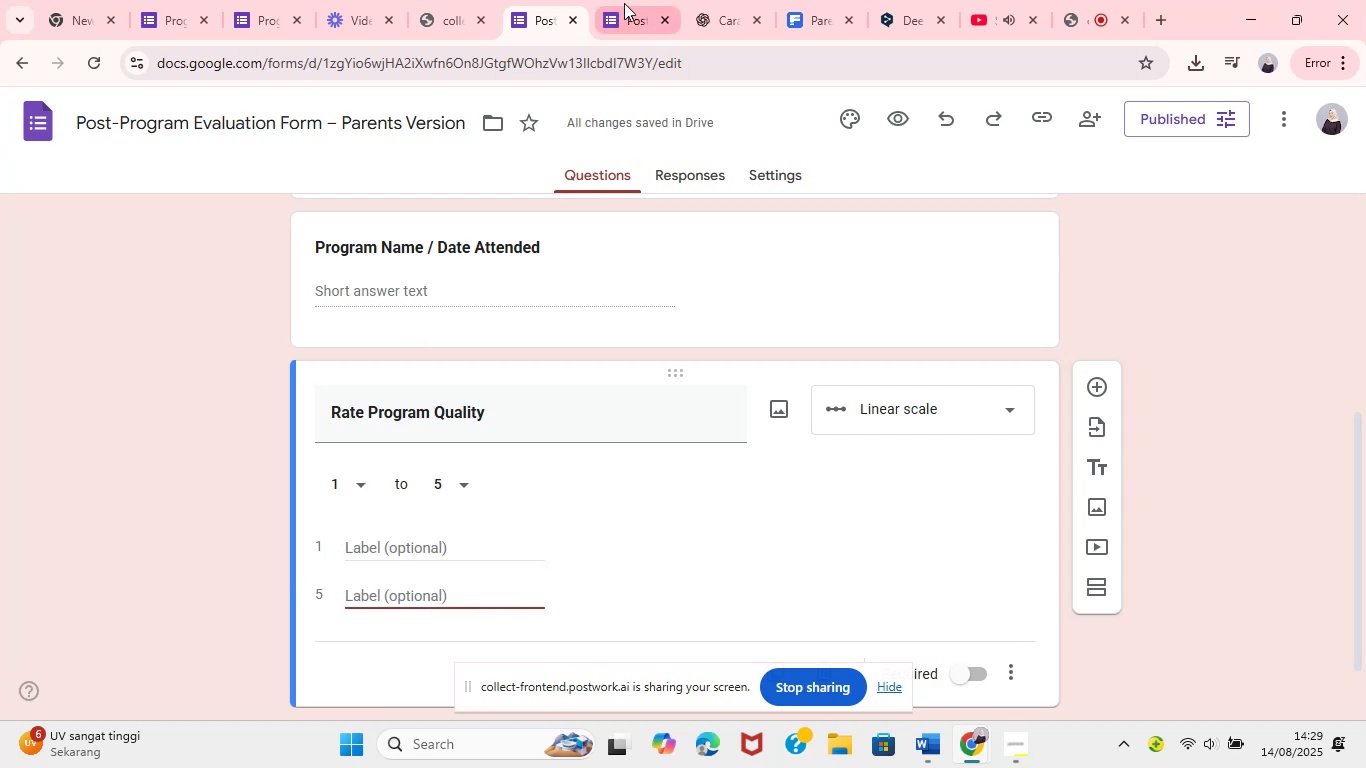 
scroll: coordinate [810, 581], scroll_direction: down, amount: 2.0
 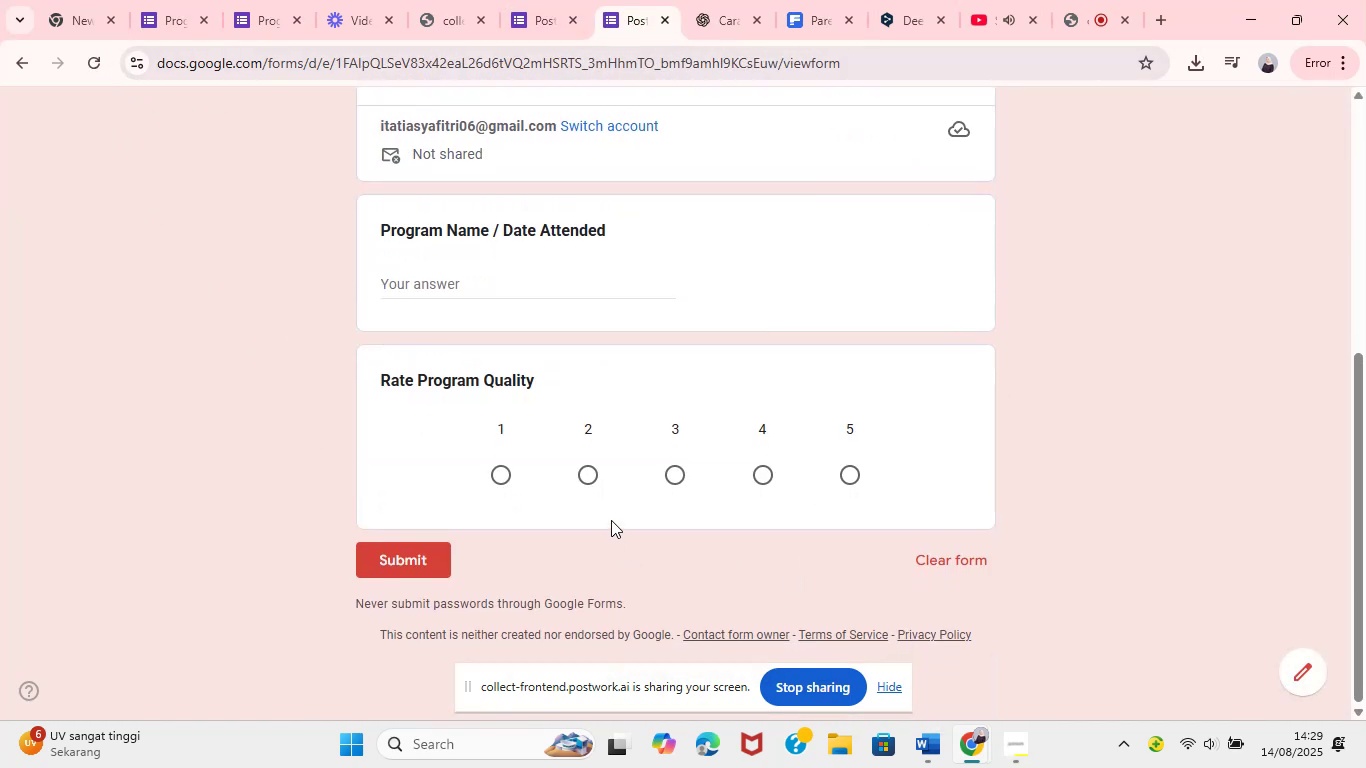 
left_click([848, 477])
 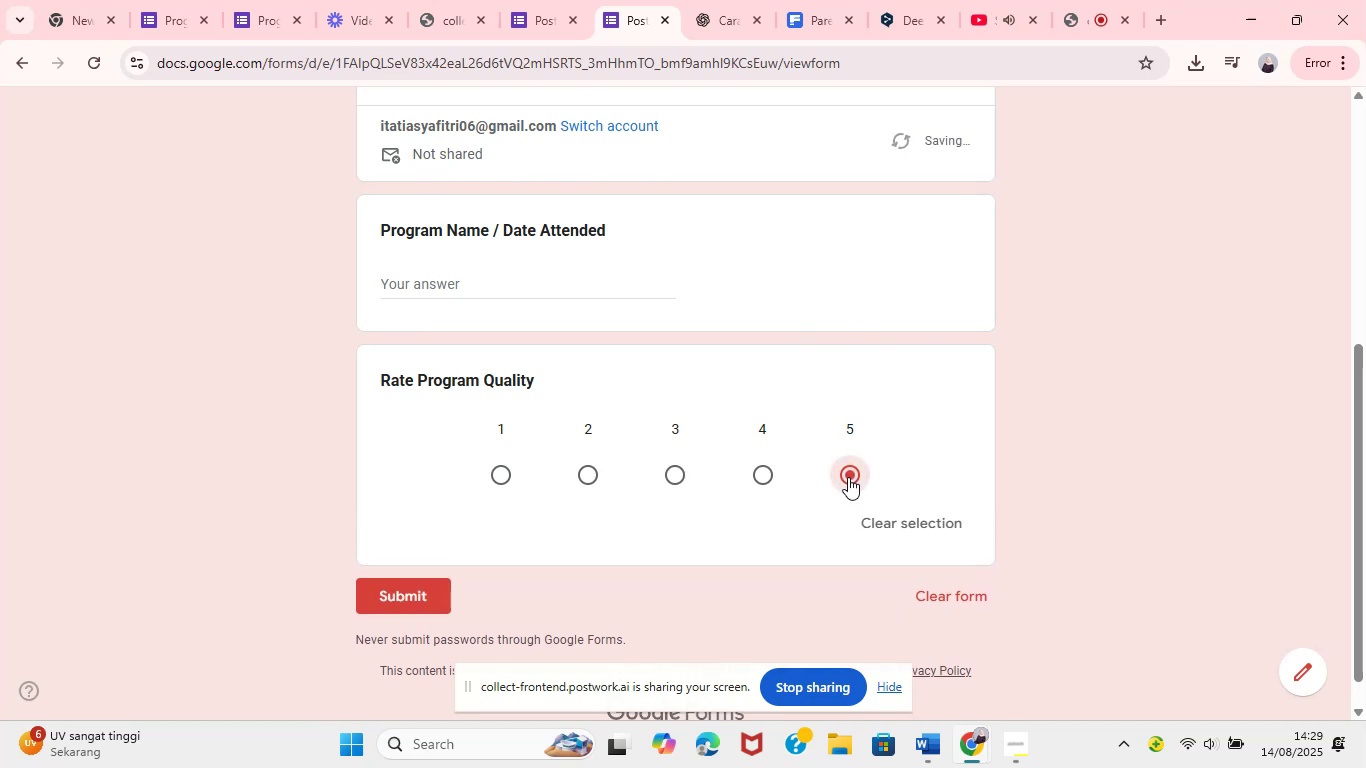 
left_click([757, 475])
 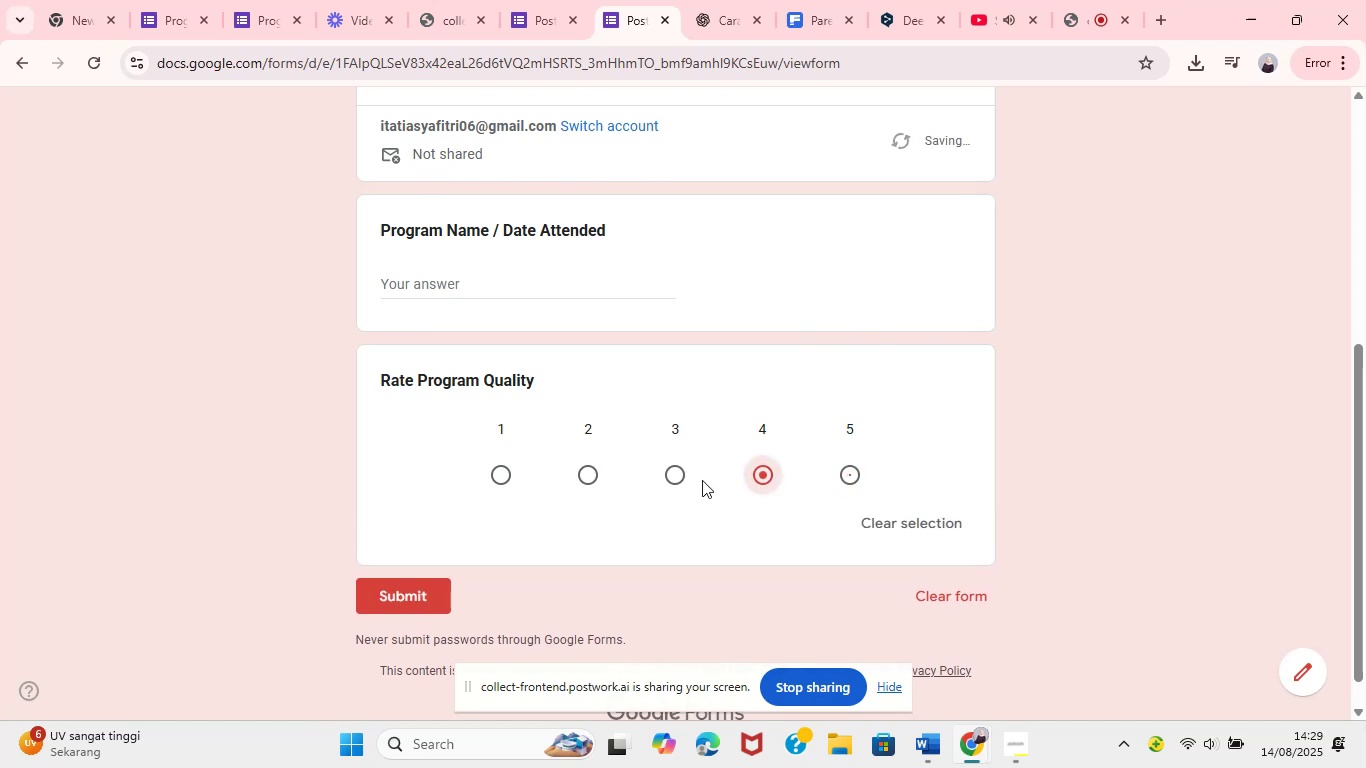 
double_click([642, 480])
 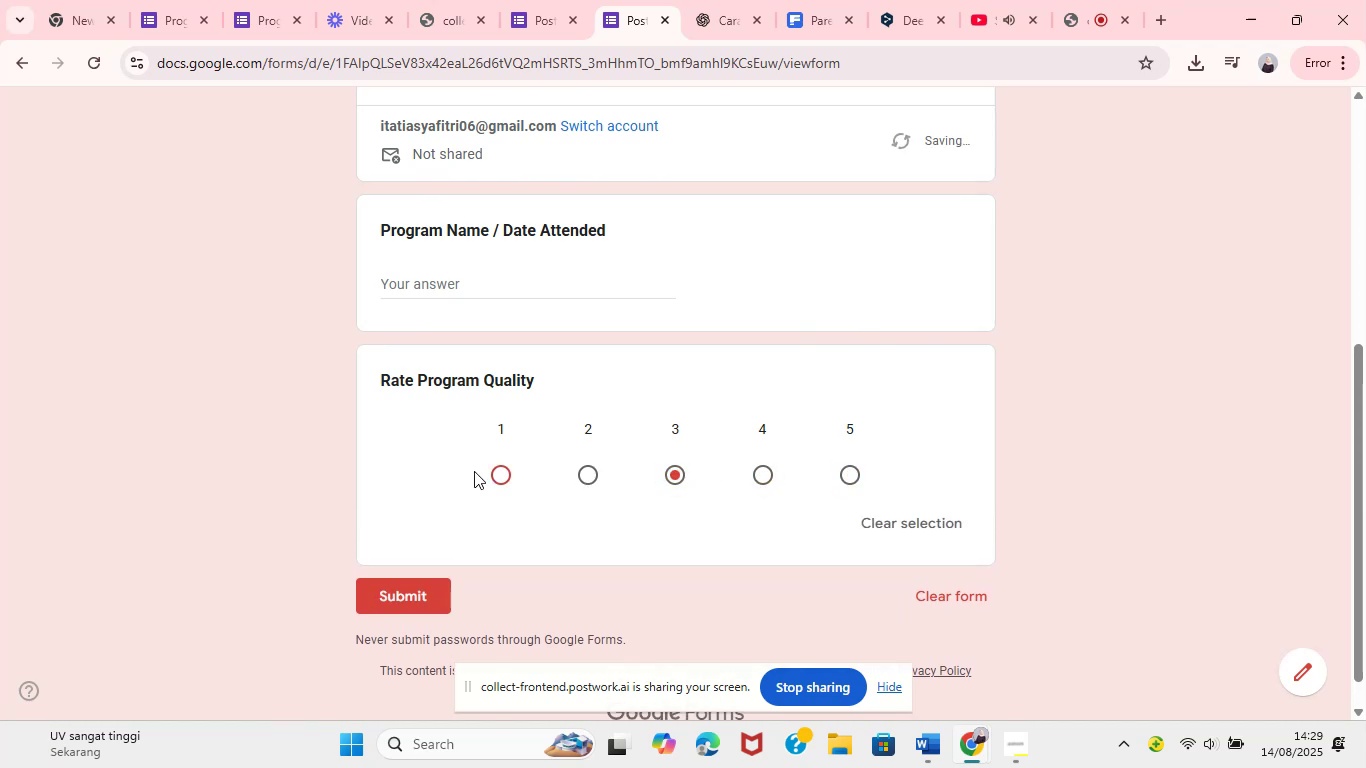 
triple_click([474, 471])
 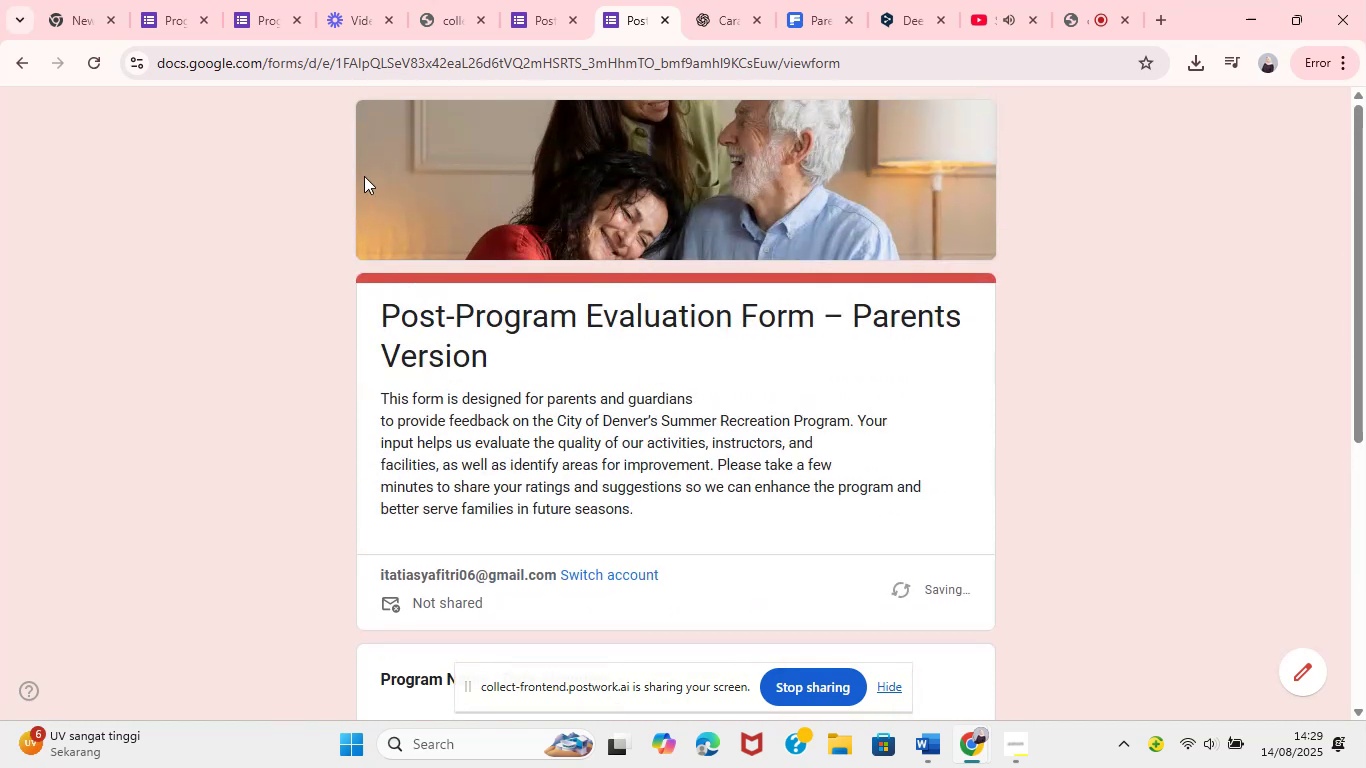 
left_click([541, 4])
 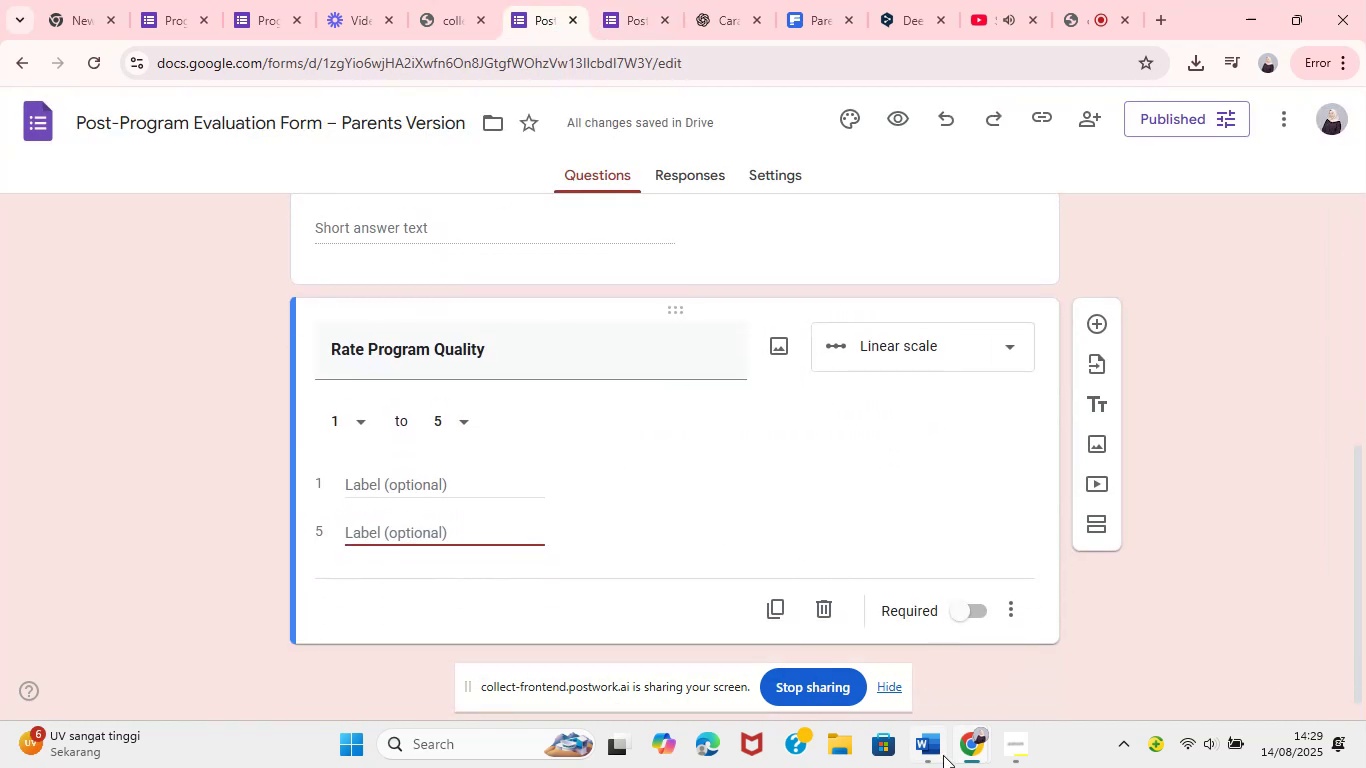 
scroll: coordinate [455, 483], scroll_direction: down, amount: 2.0
 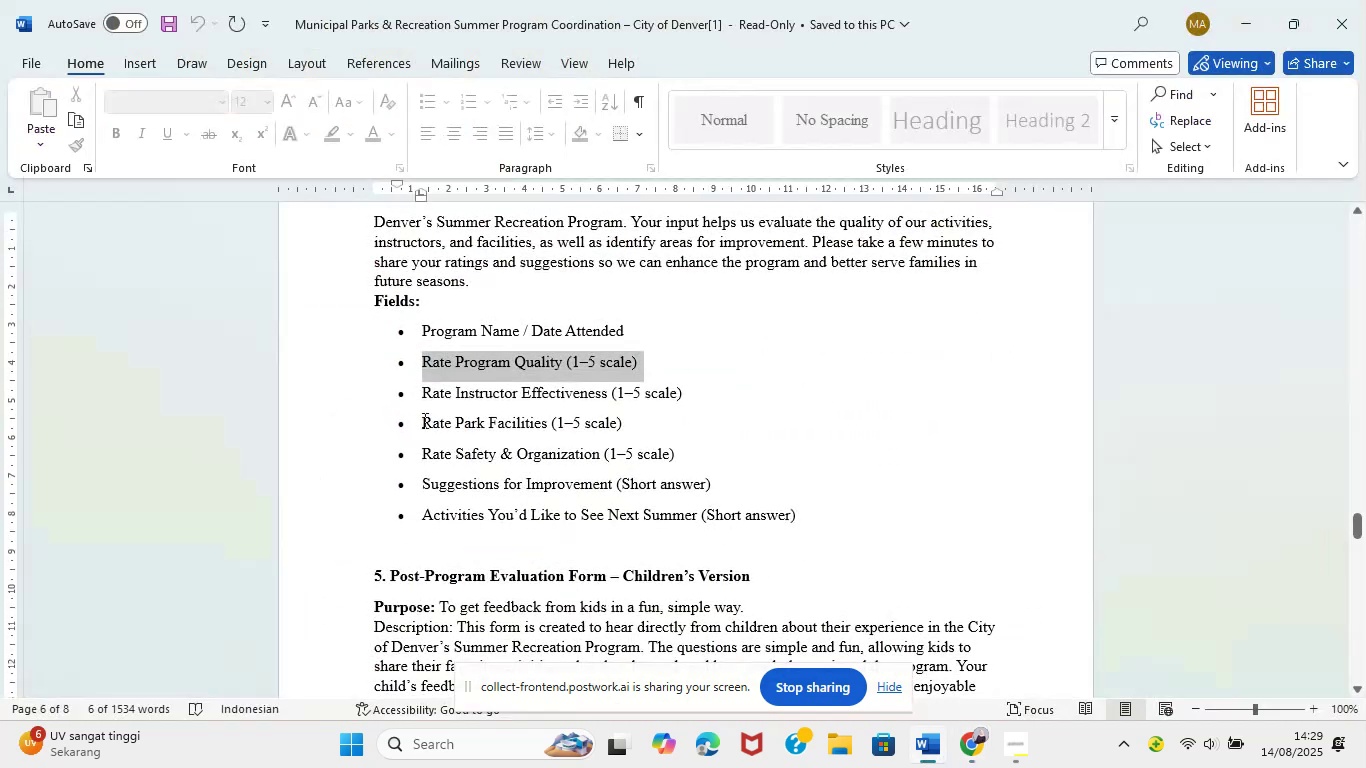 
left_click_drag(start_coordinate=[421, 397], to_coordinate=[593, 399])
 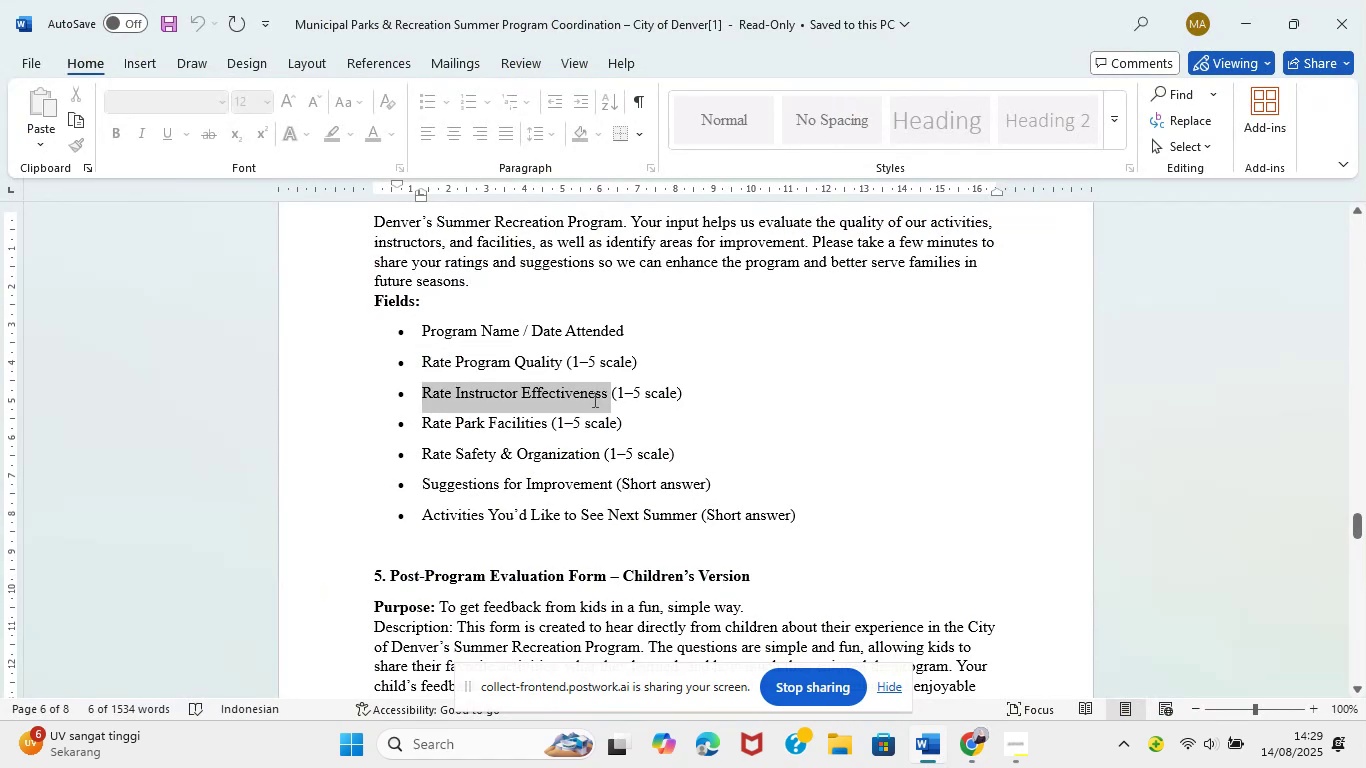 
key(Control+C)
 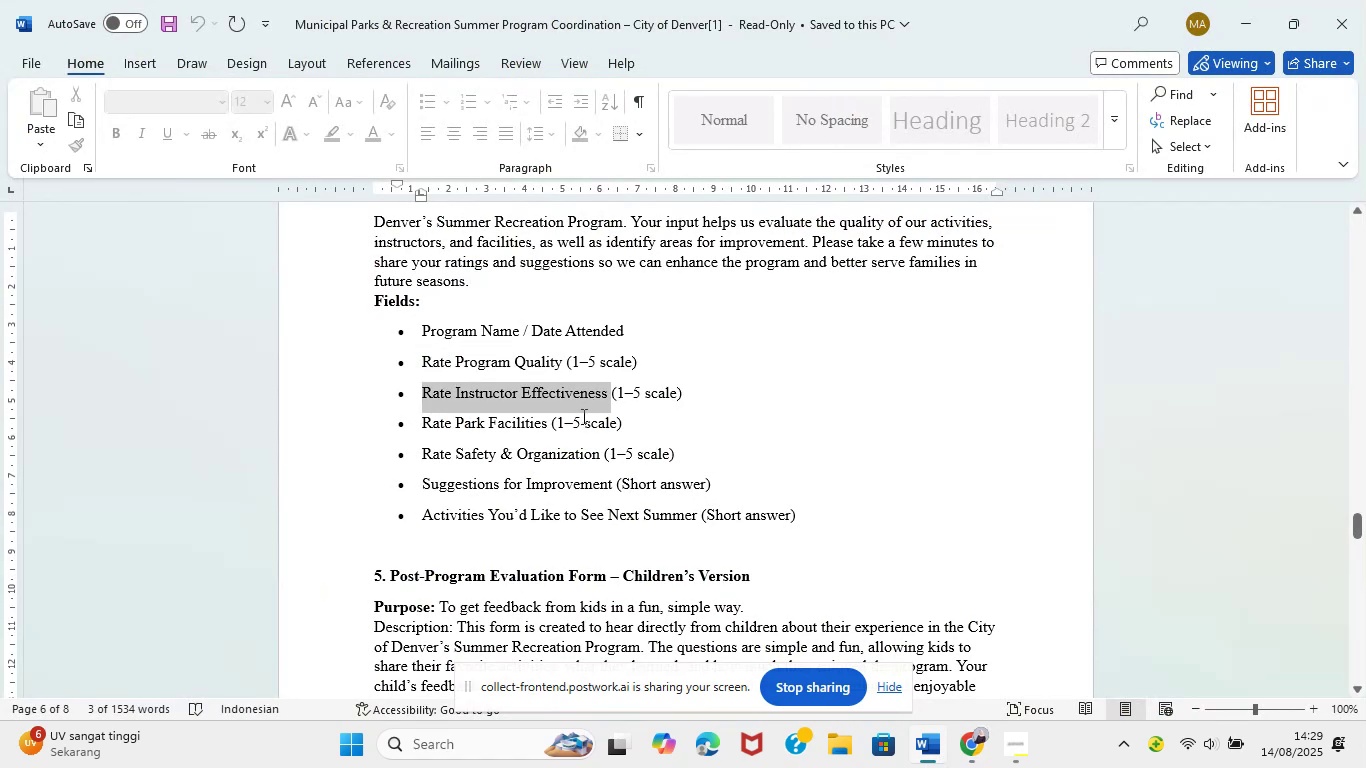 
key(Control+C)
 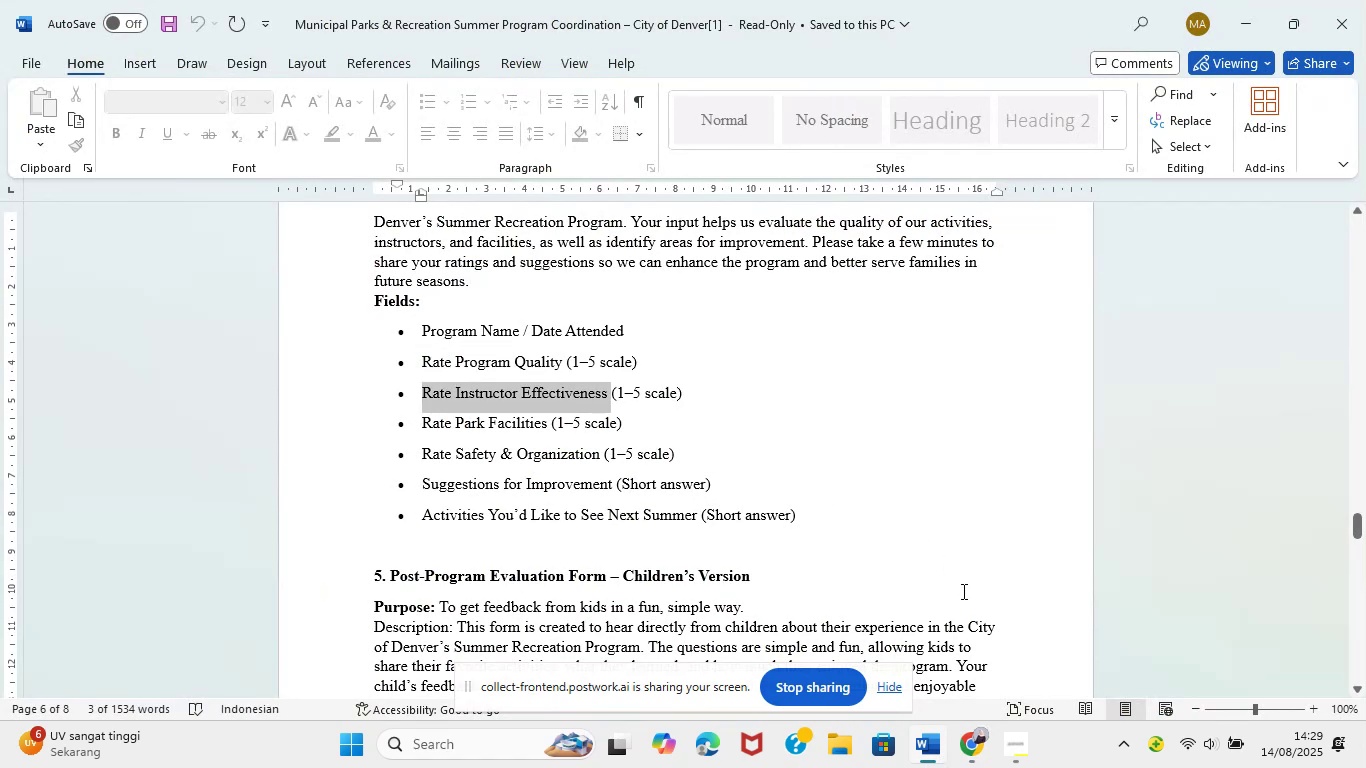 
left_click([979, 765])
 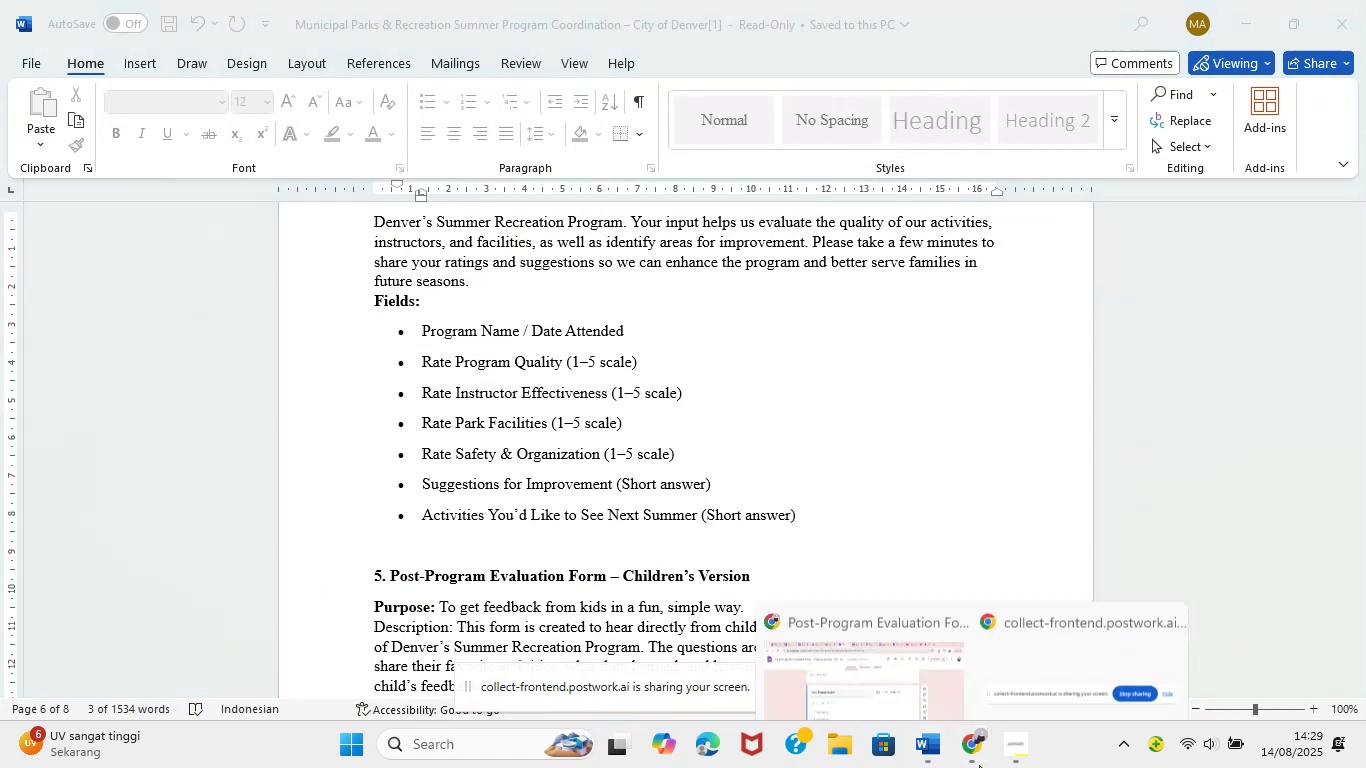 
left_click([792, 594])
 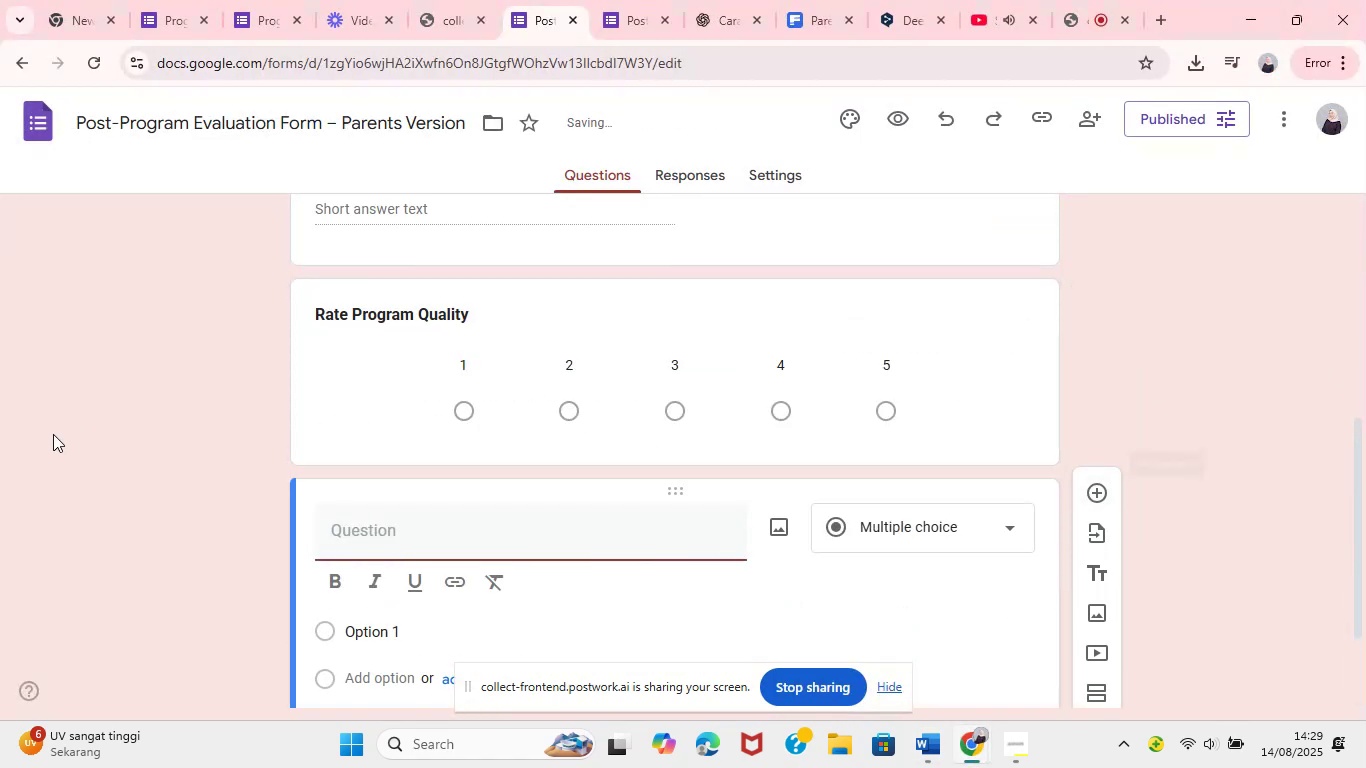 
wait(5.44)
 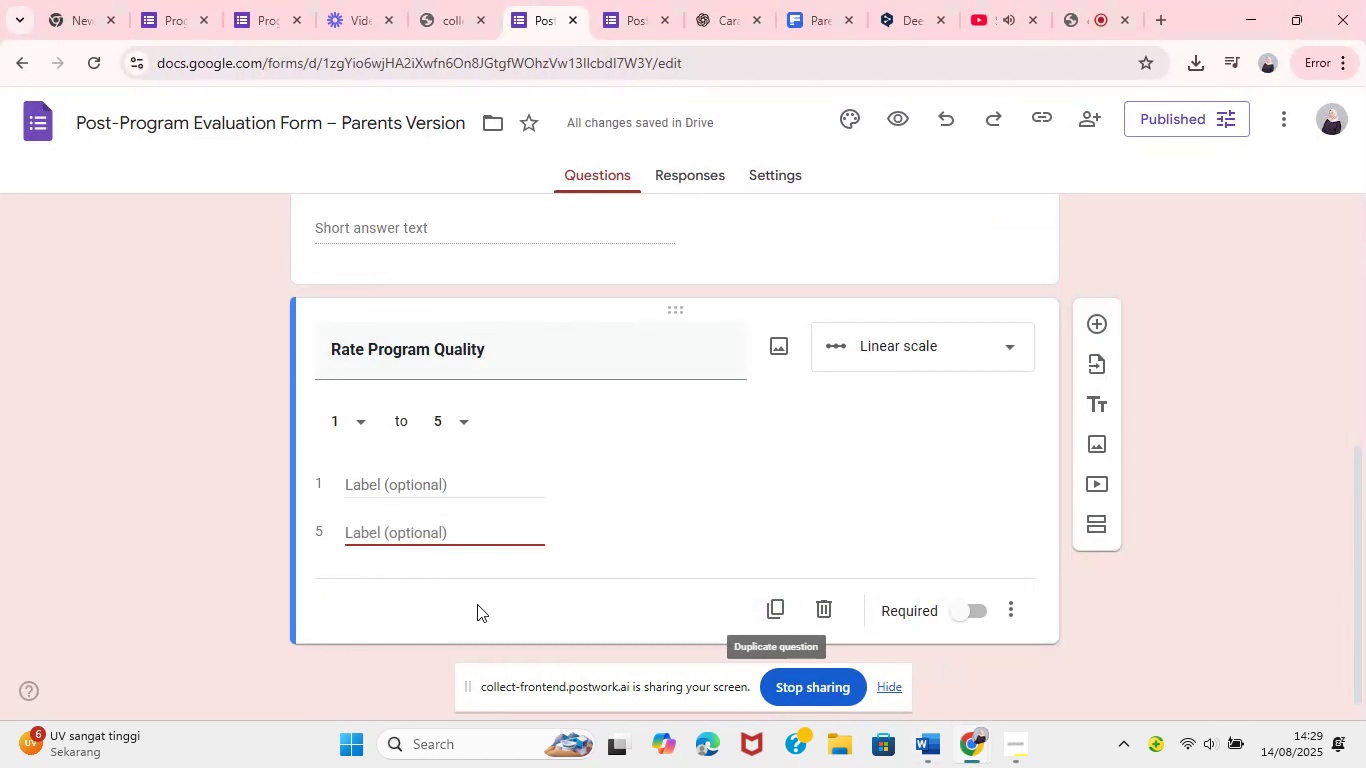 
key(Control+V)
 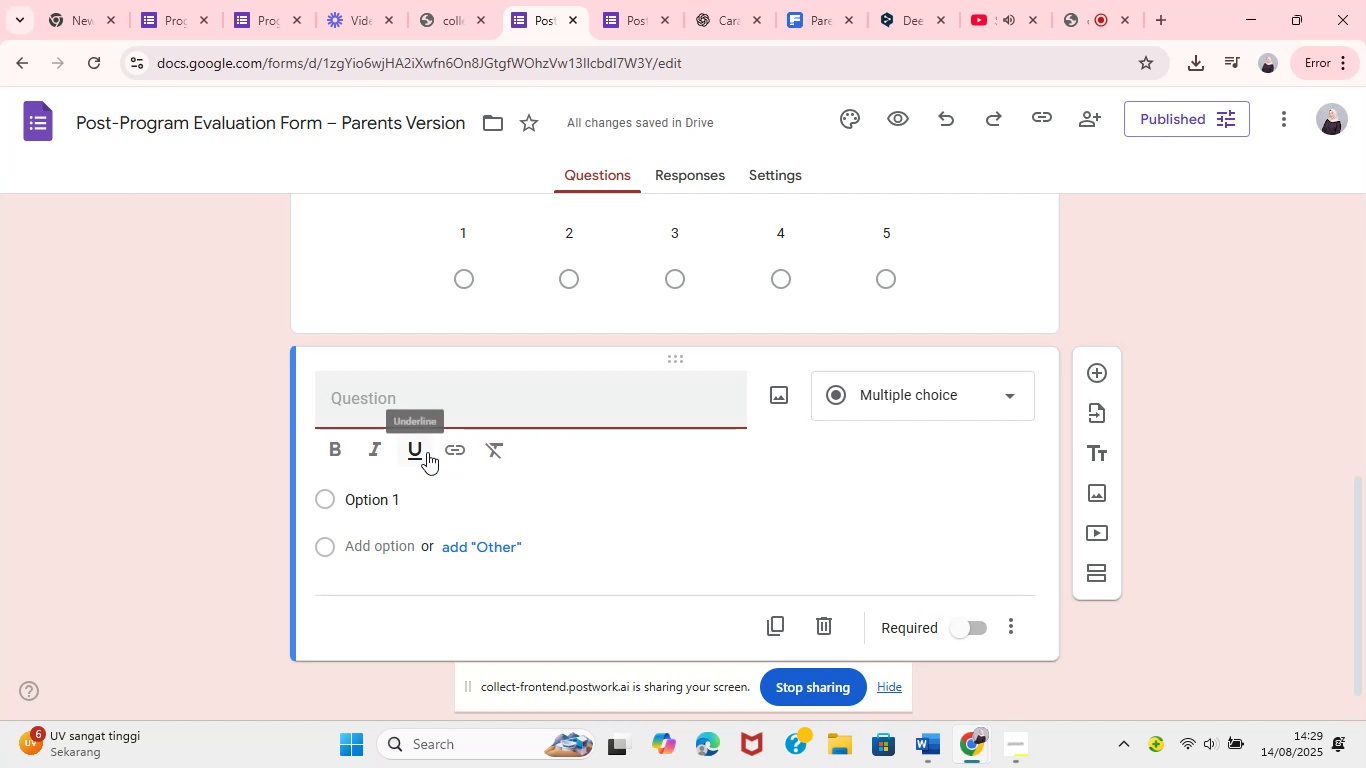 
key(Control+ControlLeft)
 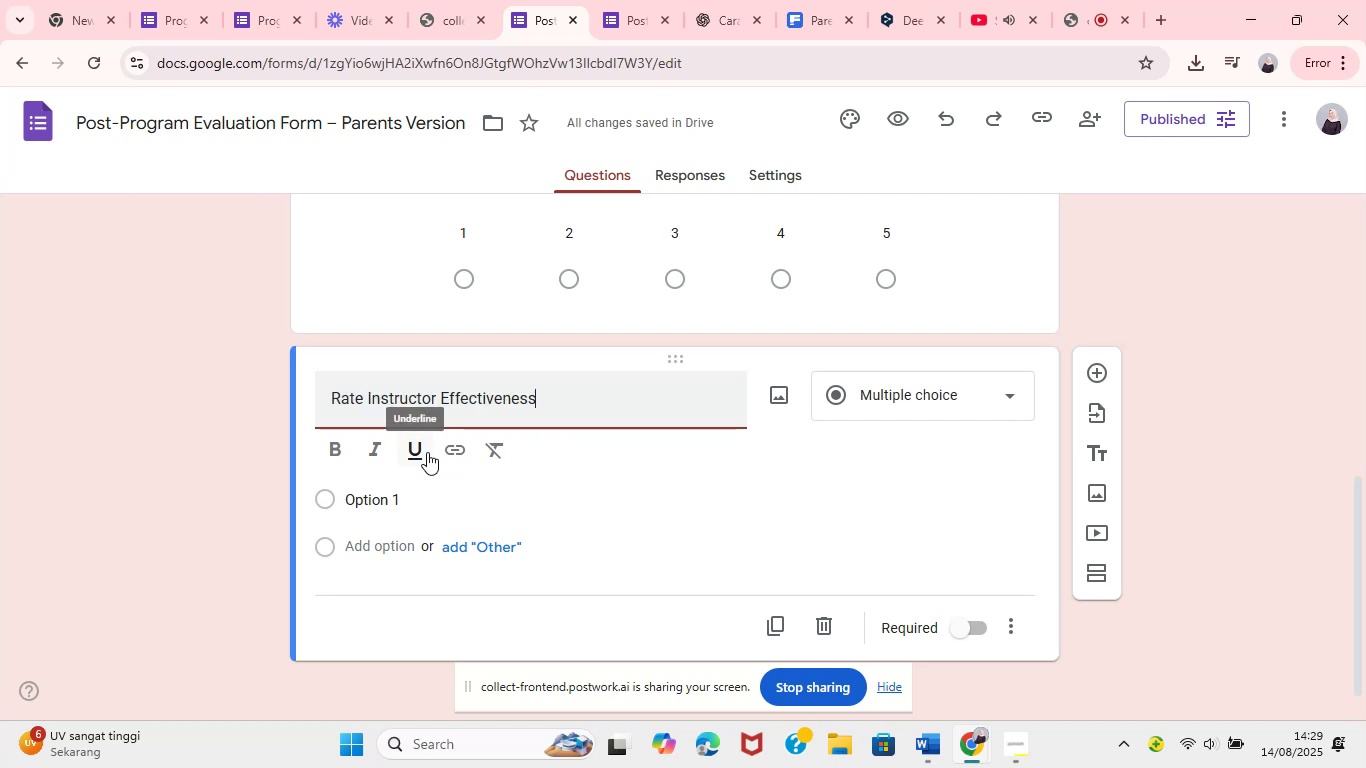 
key(Control+A)
 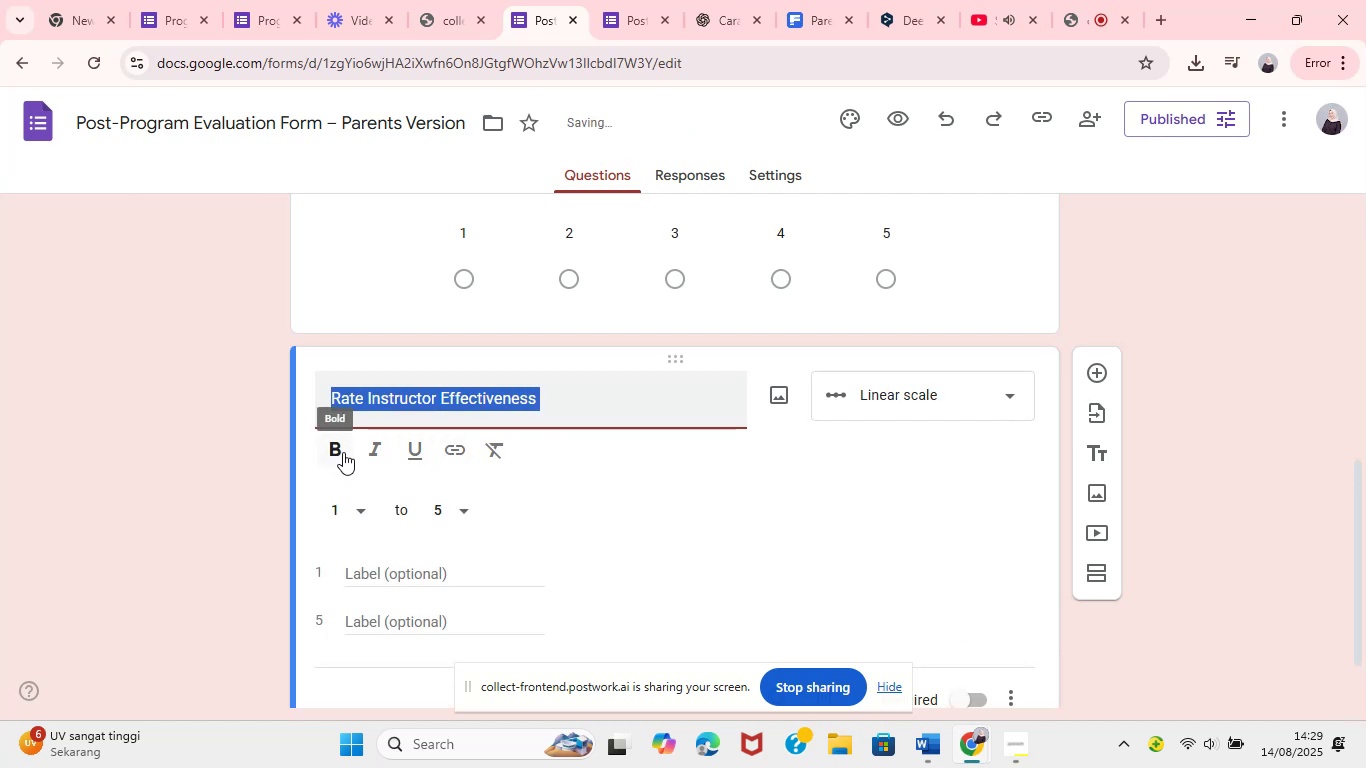 
left_click([337, 449])
 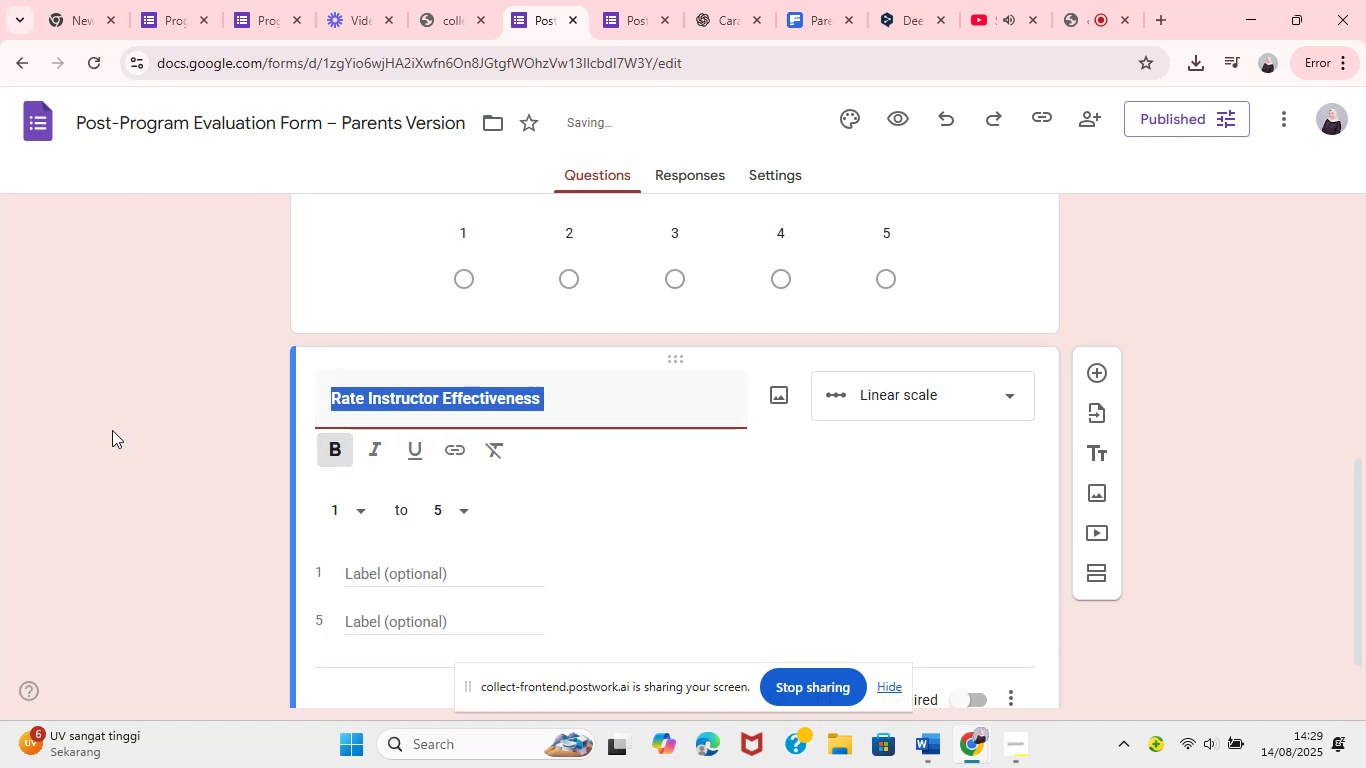 
left_click([112, 430])
 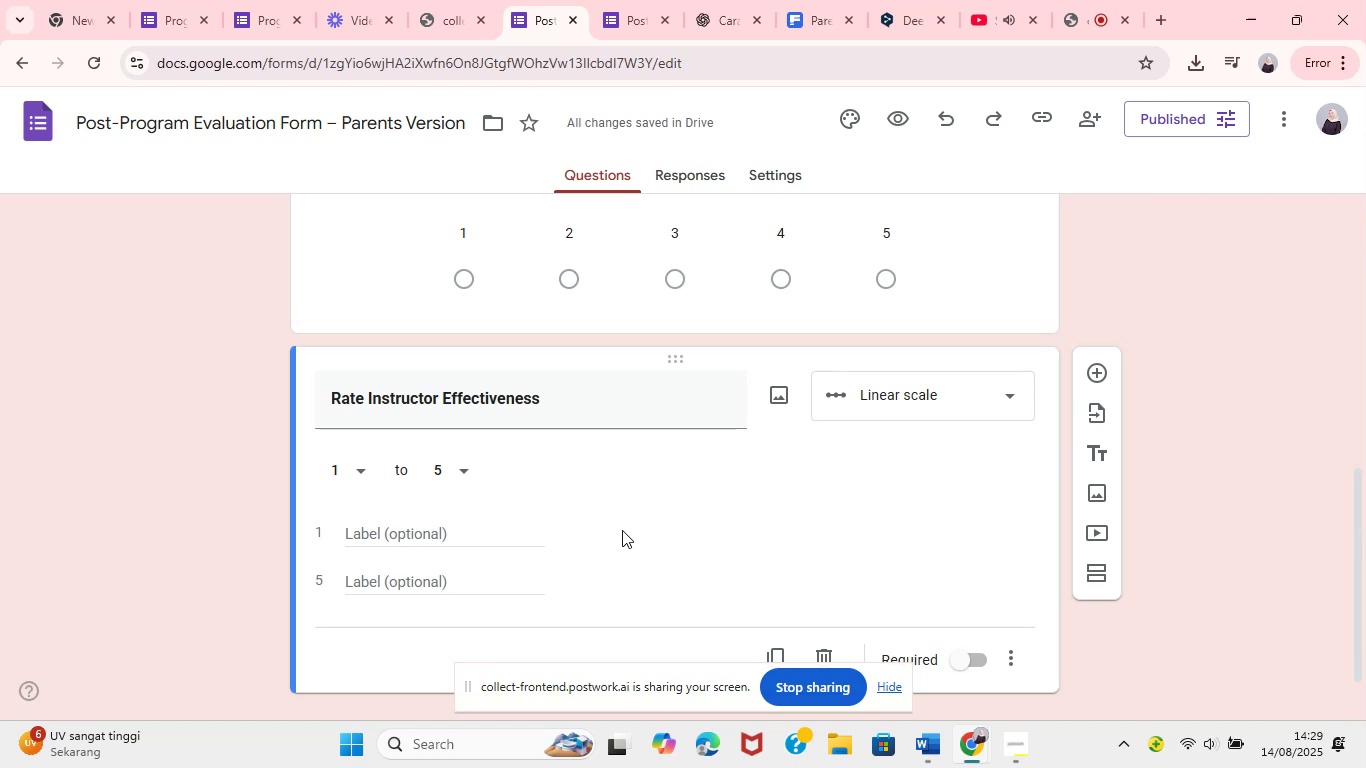 
wait(7.8)
 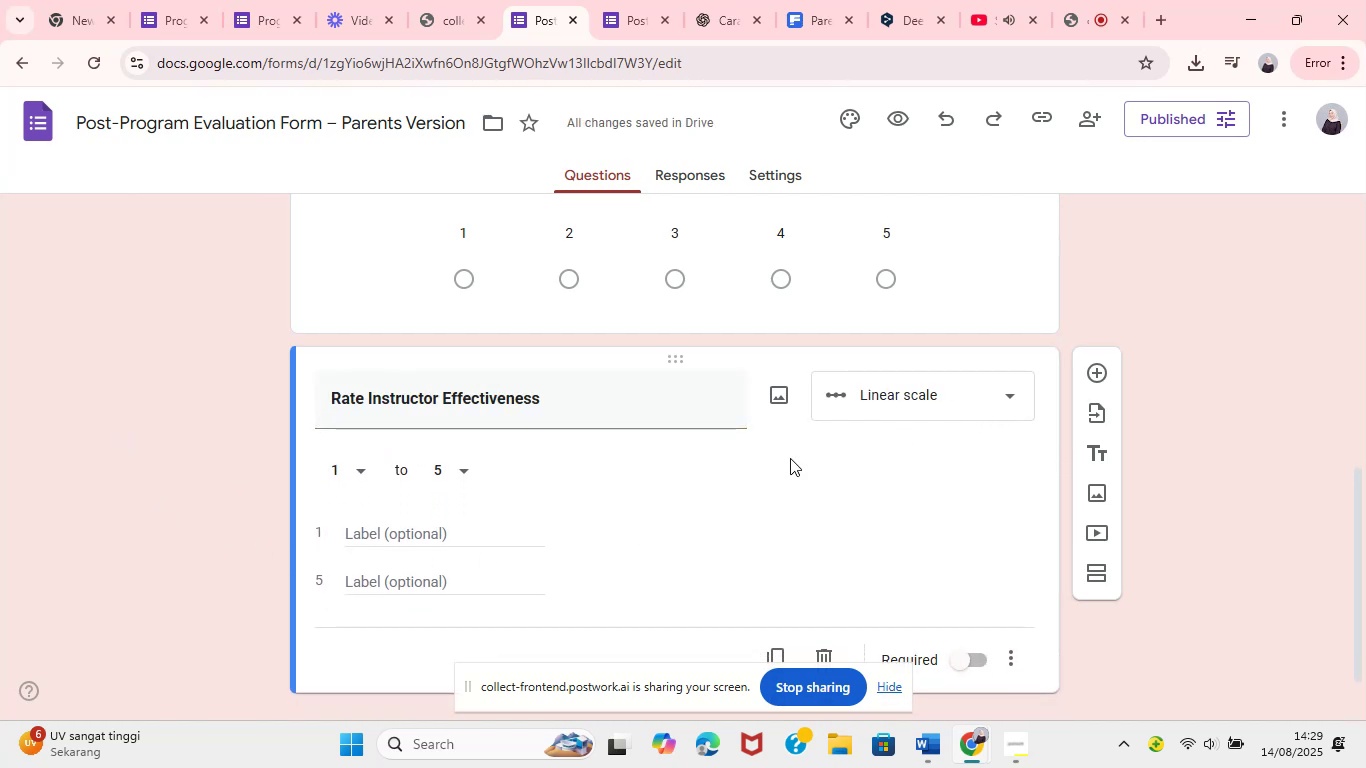 
left_click([355, 476])
 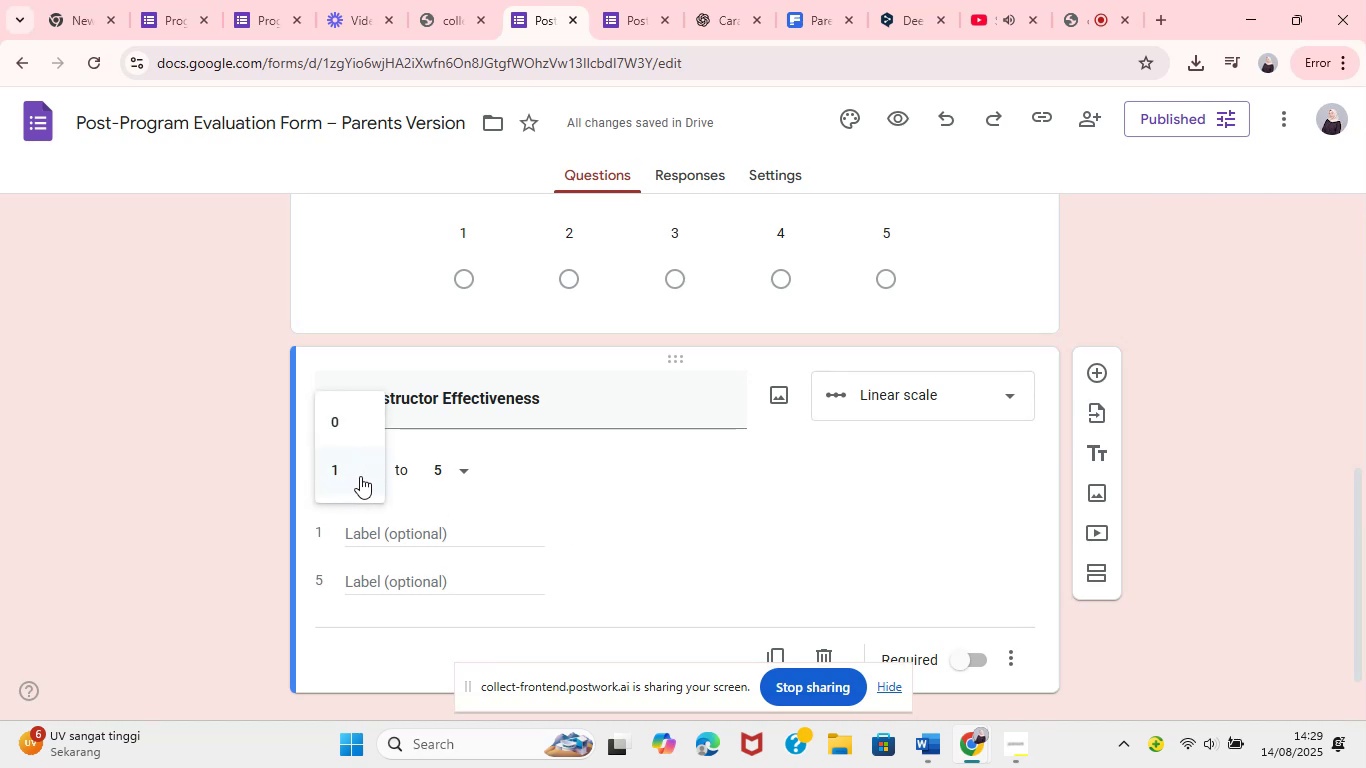 
mouse_move([494, 526])
 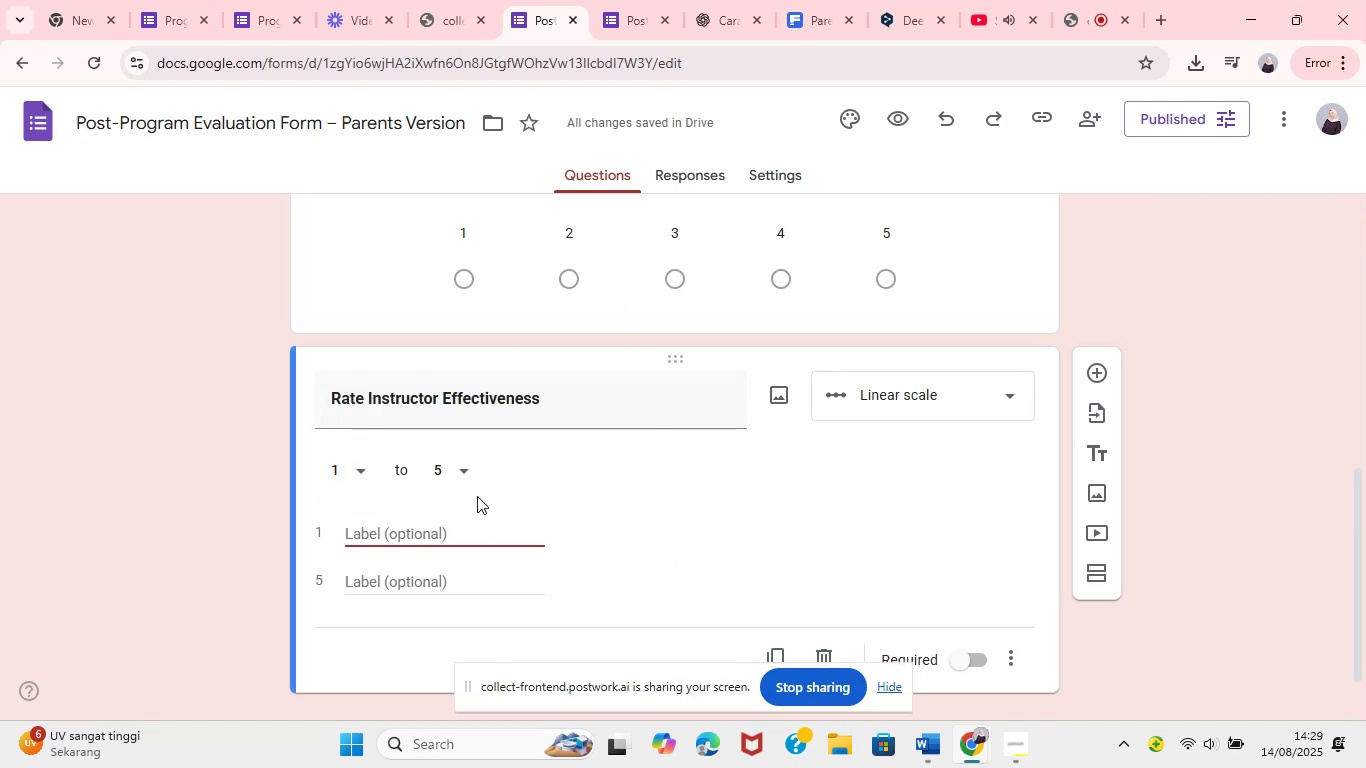 
left_click([467, 476])
 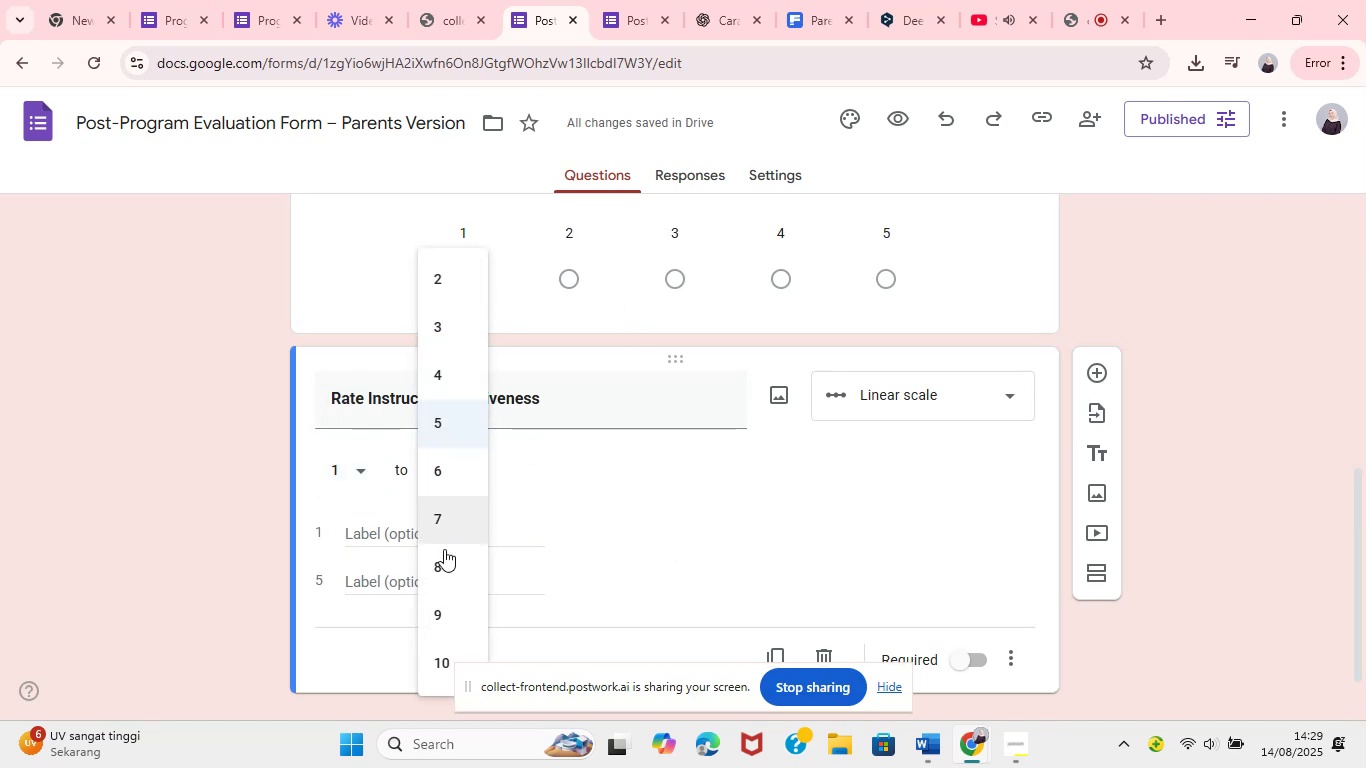 
left_click_drag(start_coordinate=[443, 599], to_coordinate=[438, 537])
 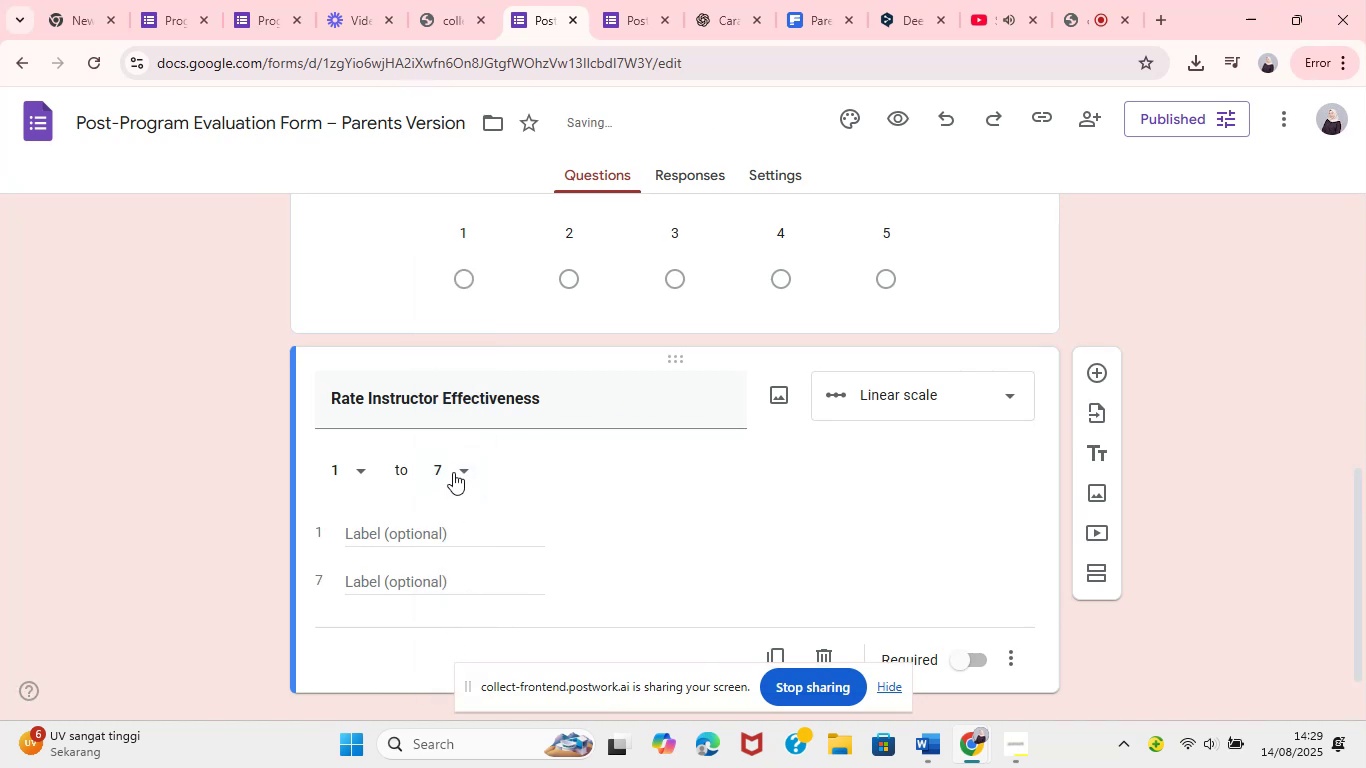 
left_click([453, 472])
 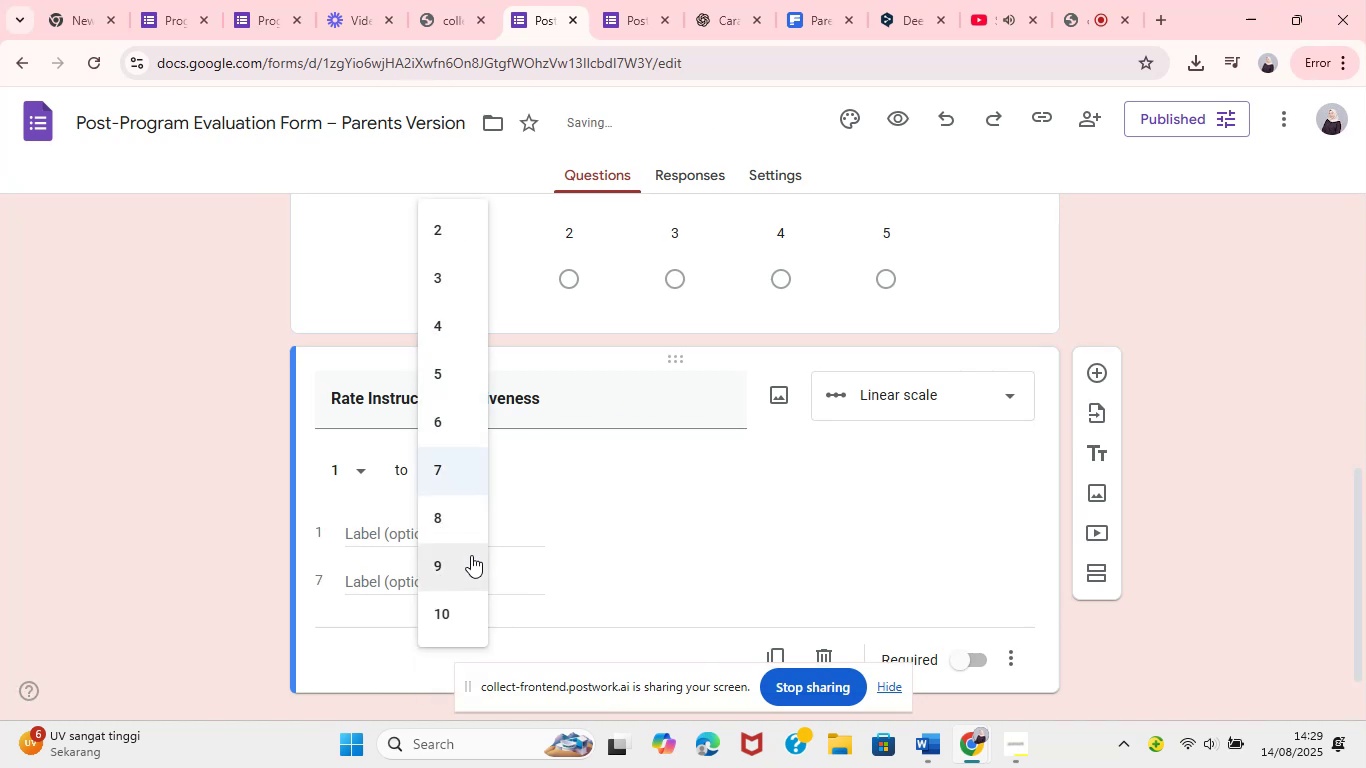 
left_click([456, 602])
 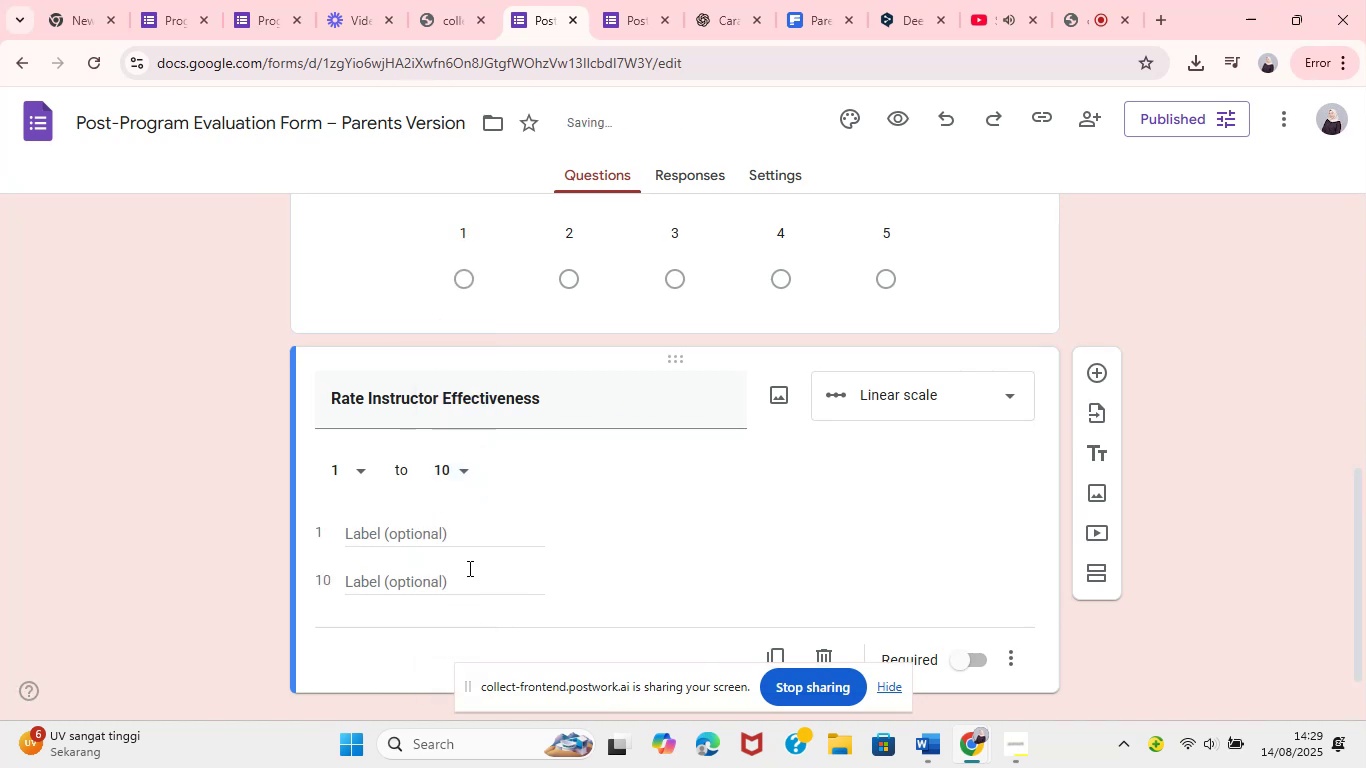 
left_click([467, 475])
 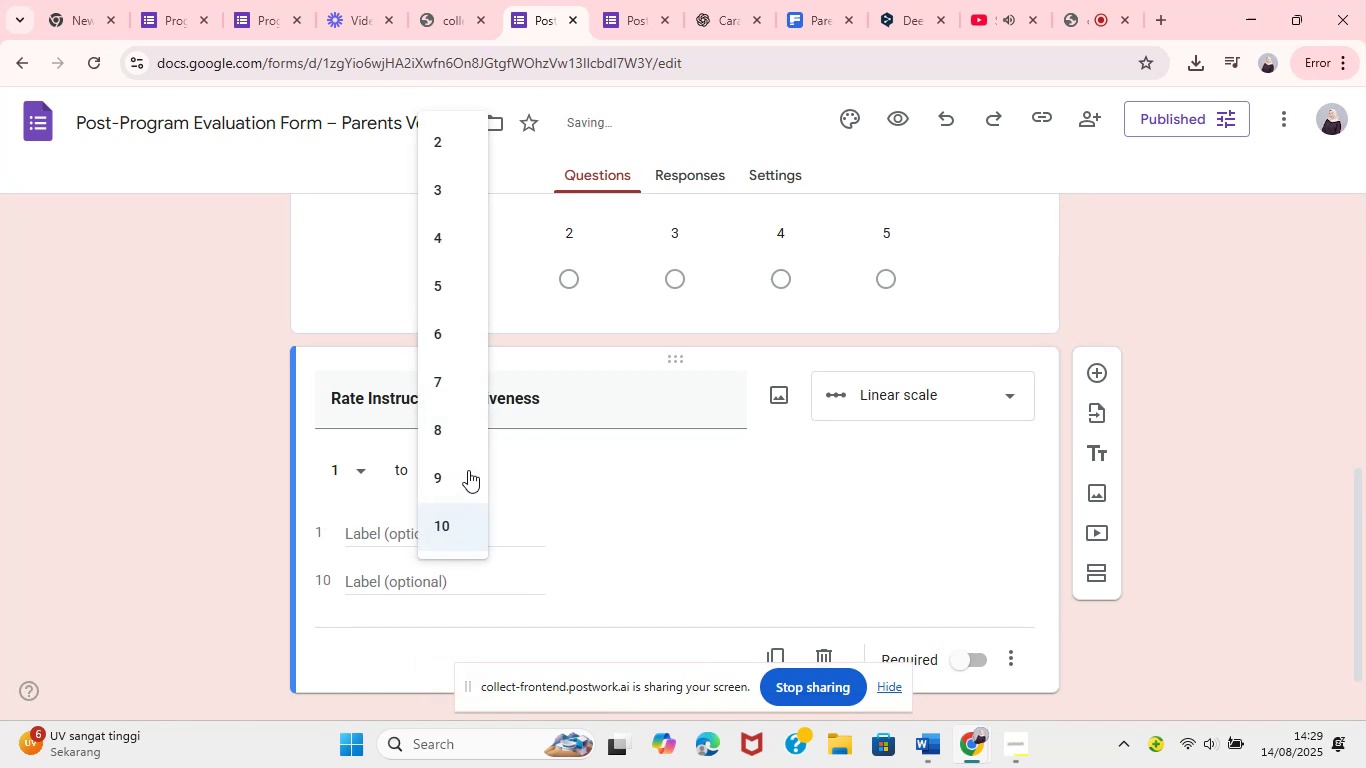 
left_click([465, 285])
 